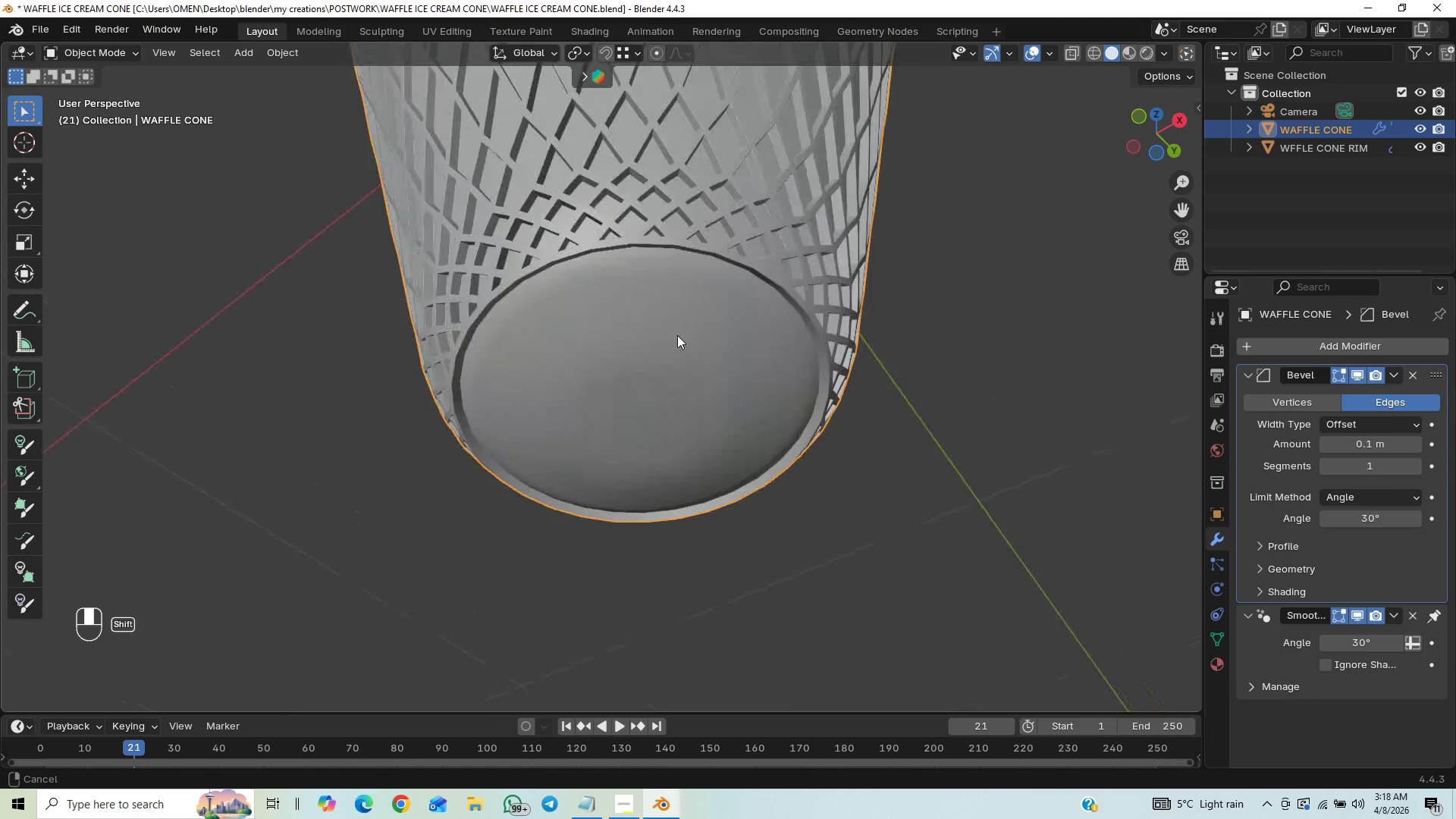 
left_click([1414, 463])
 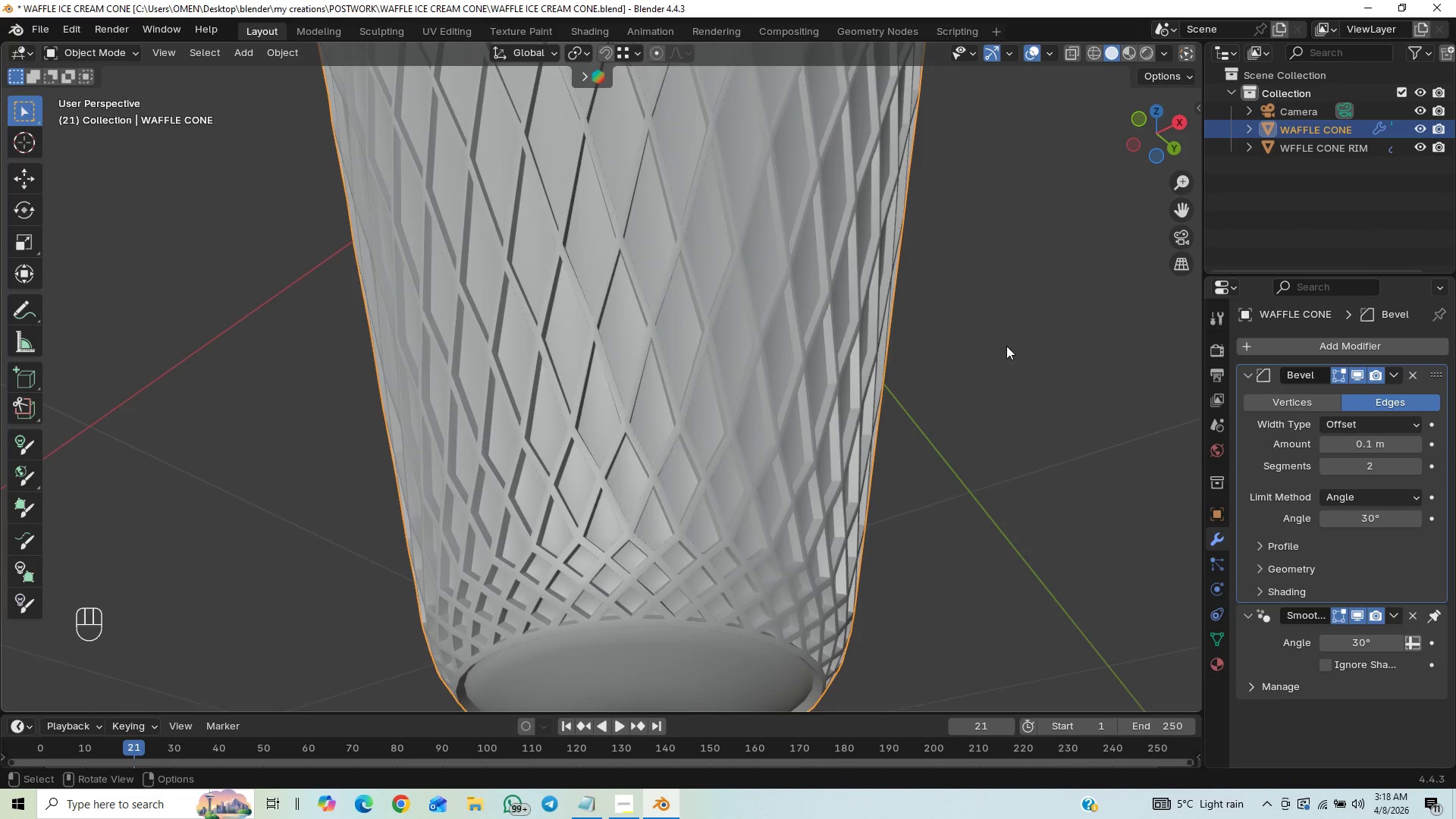 
key(Control+ControlLeft)
 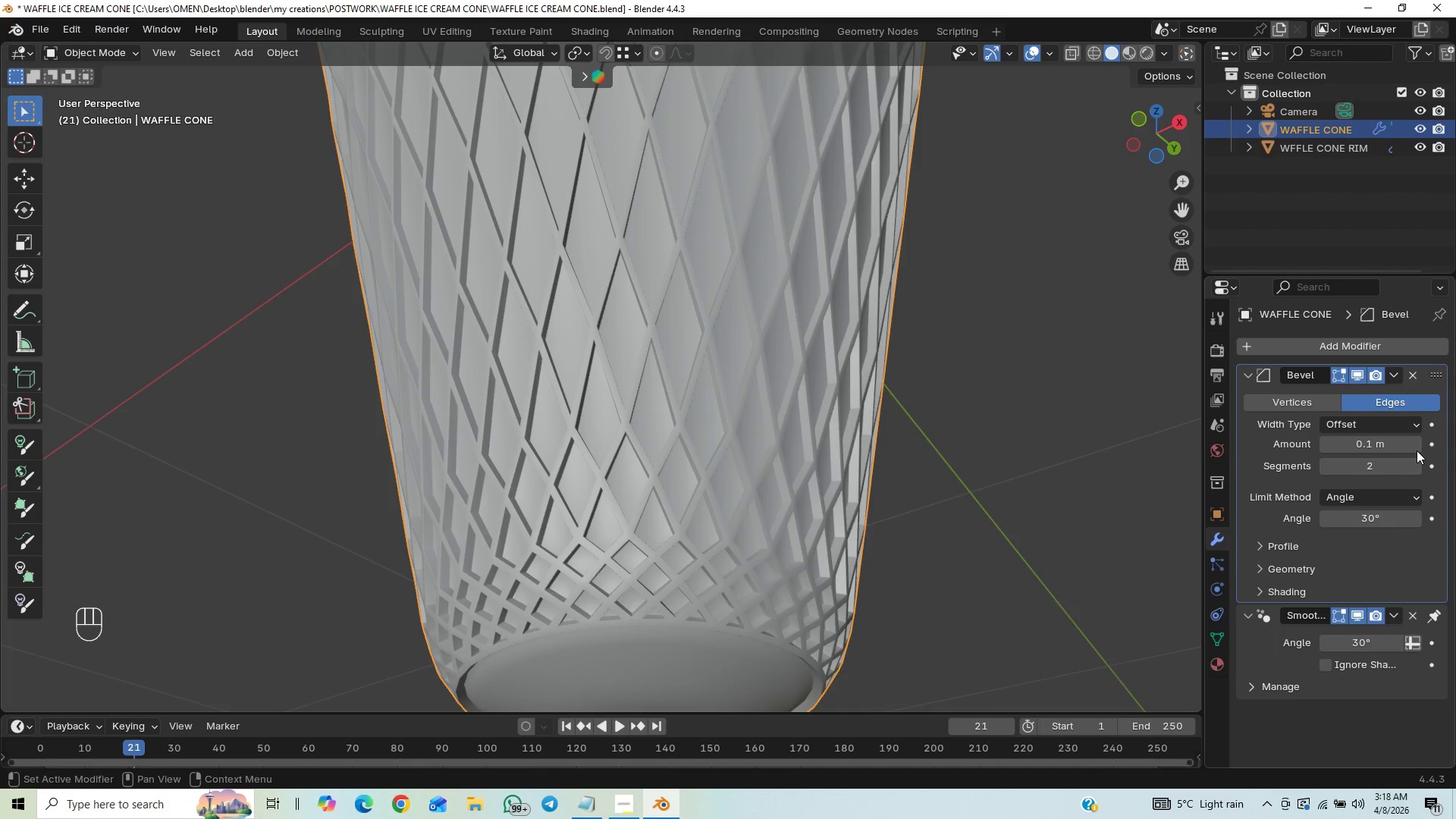 
left_click([1419, 443])
 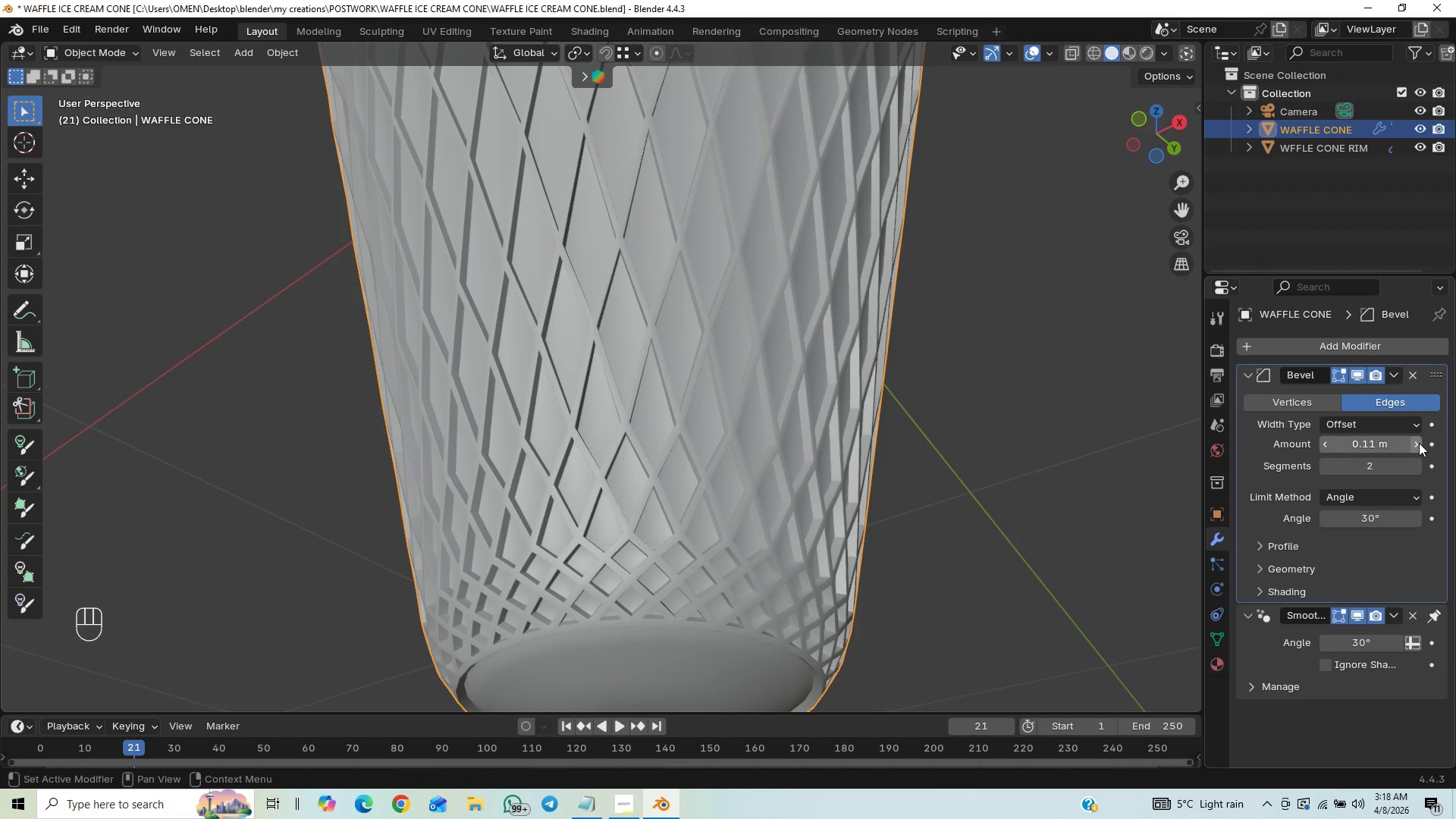 
left_click([1419, 443])
 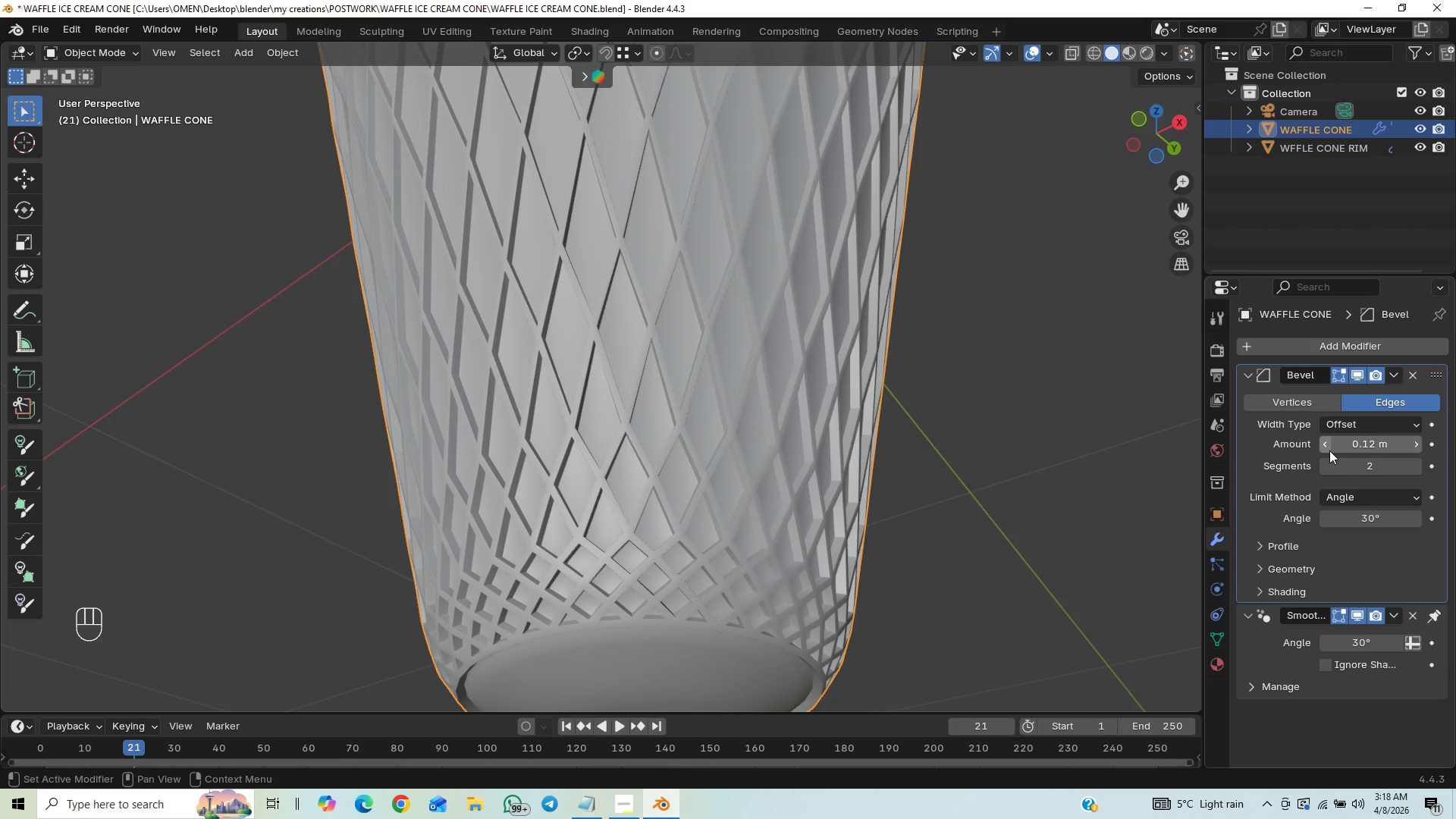 
double_click([1329, 450])
 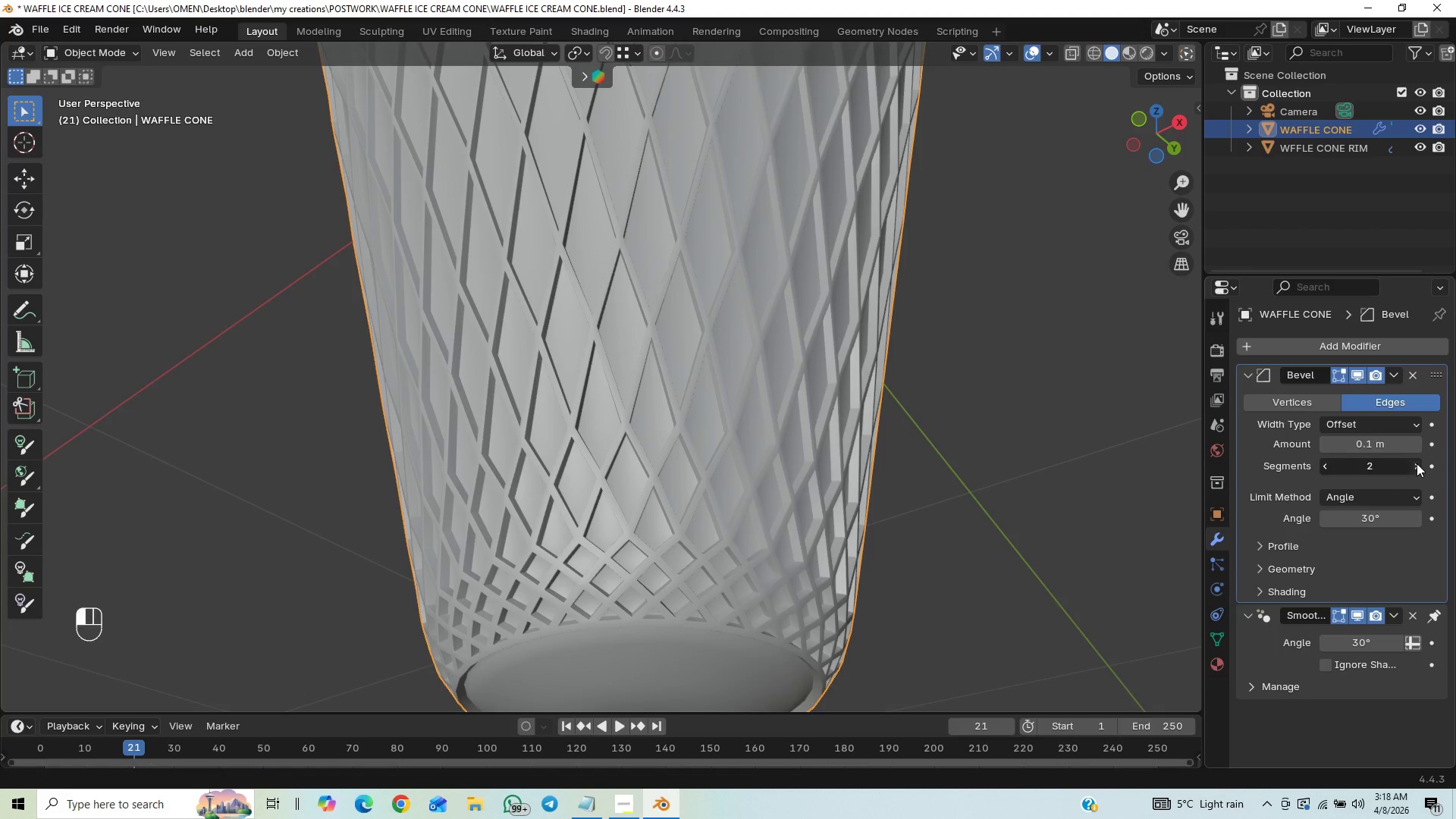 
double_click([1417, 463])
 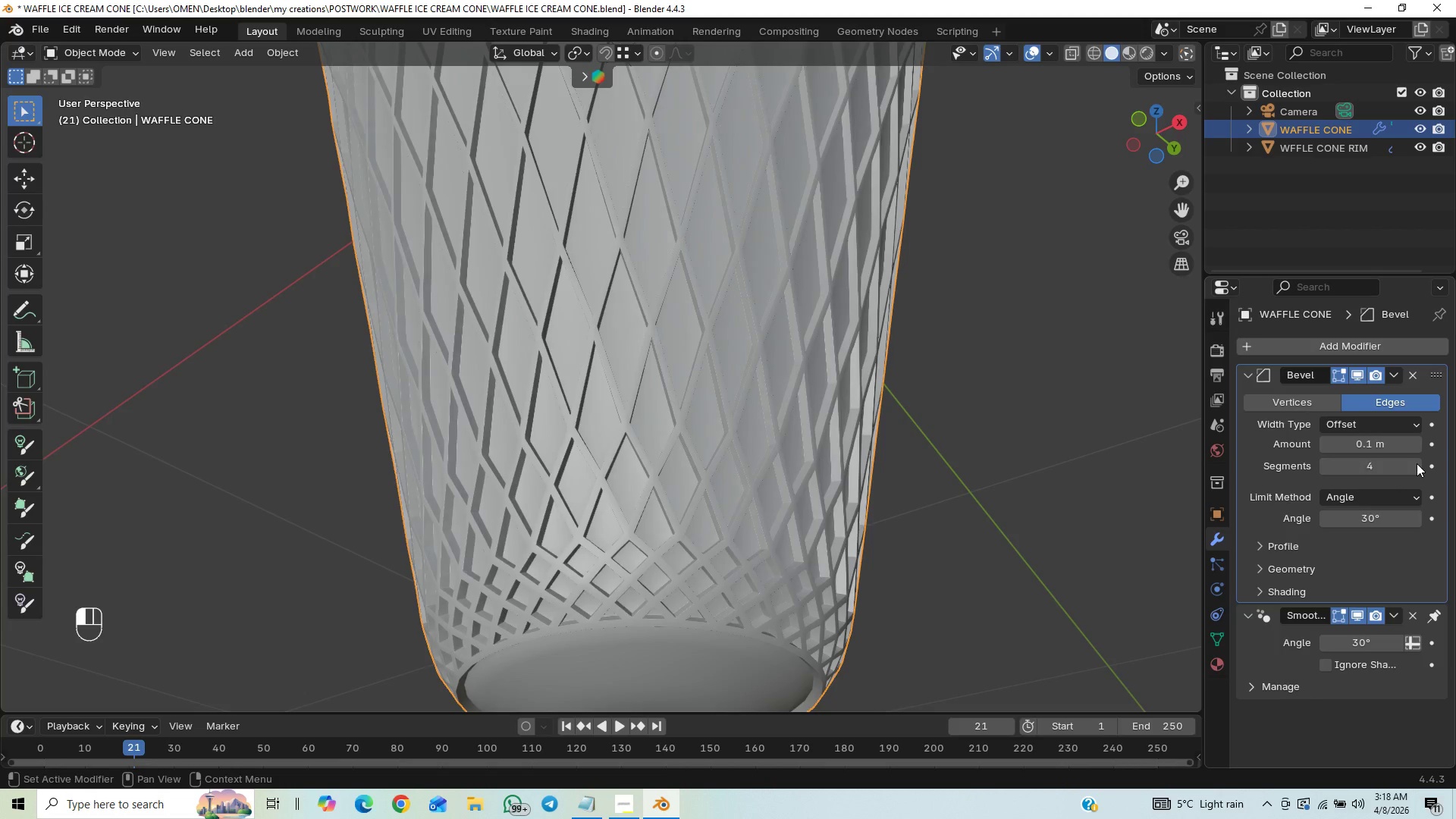 
left_click([1417, 463])
 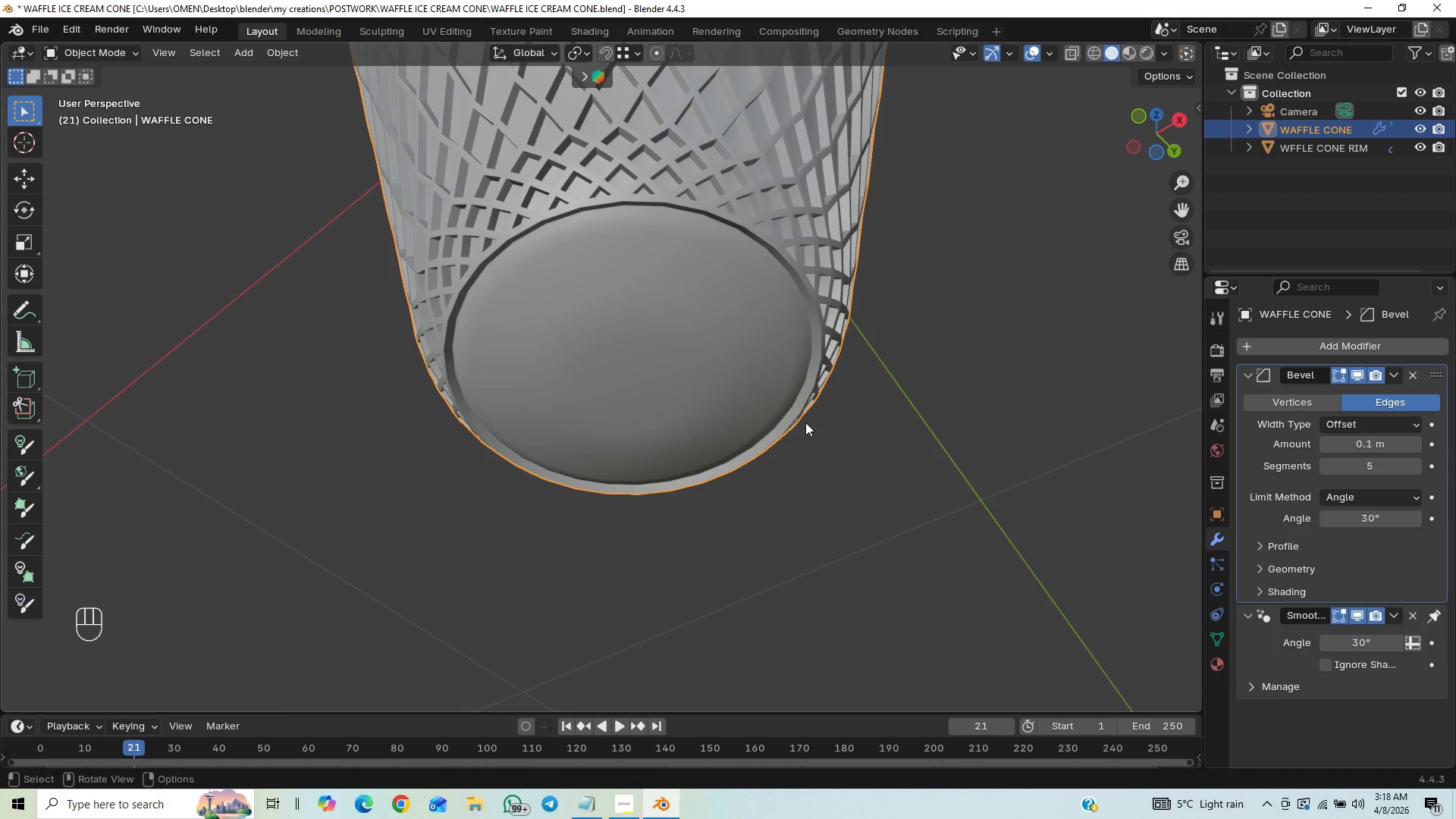 
hold_key(key=ControlLeft, duration=1.53)
 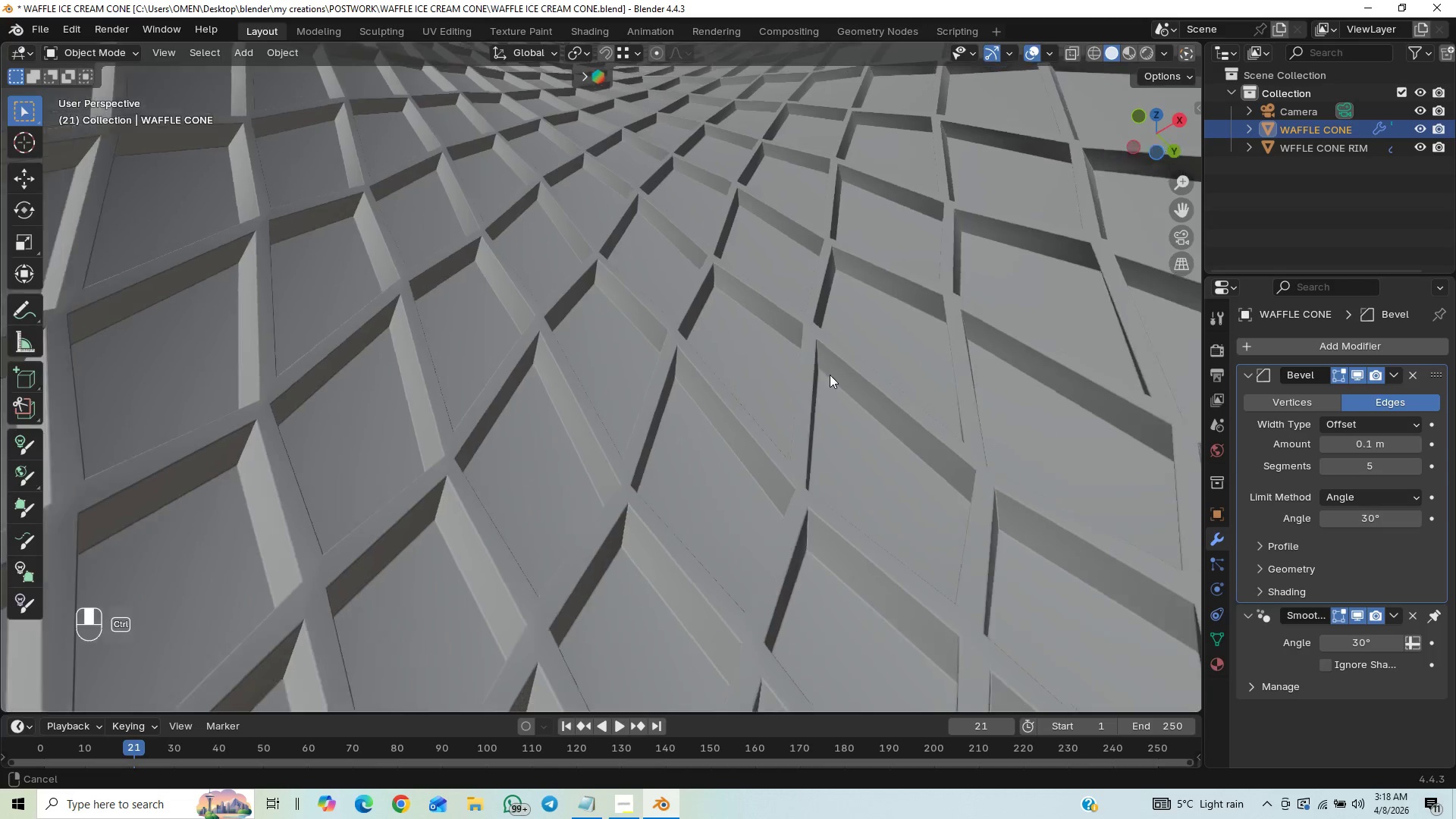 
hold_key(key=ControlLeft, duration=1.5)
 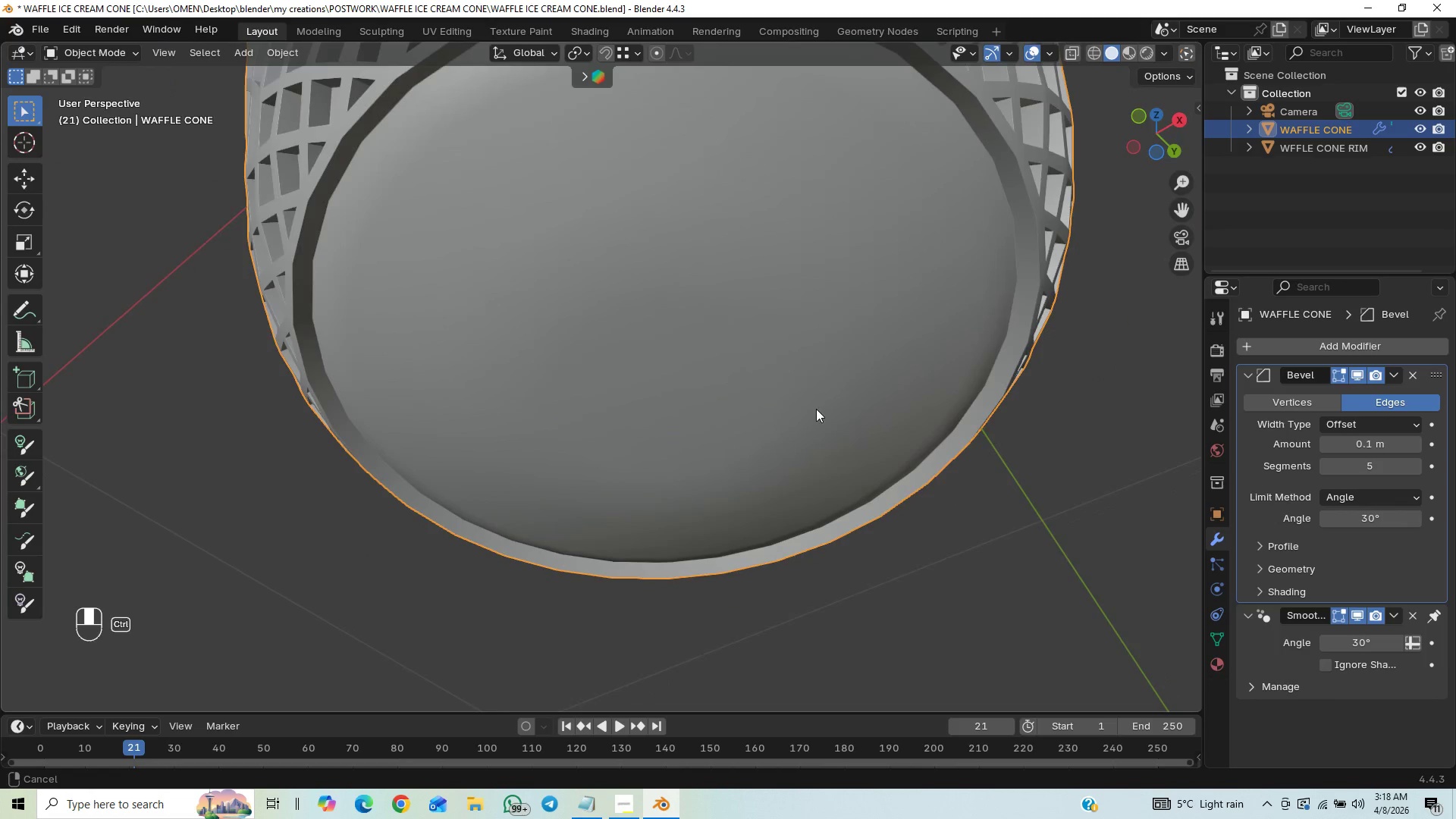 
hold_key(key=ControlLeft, duration=1.33)
 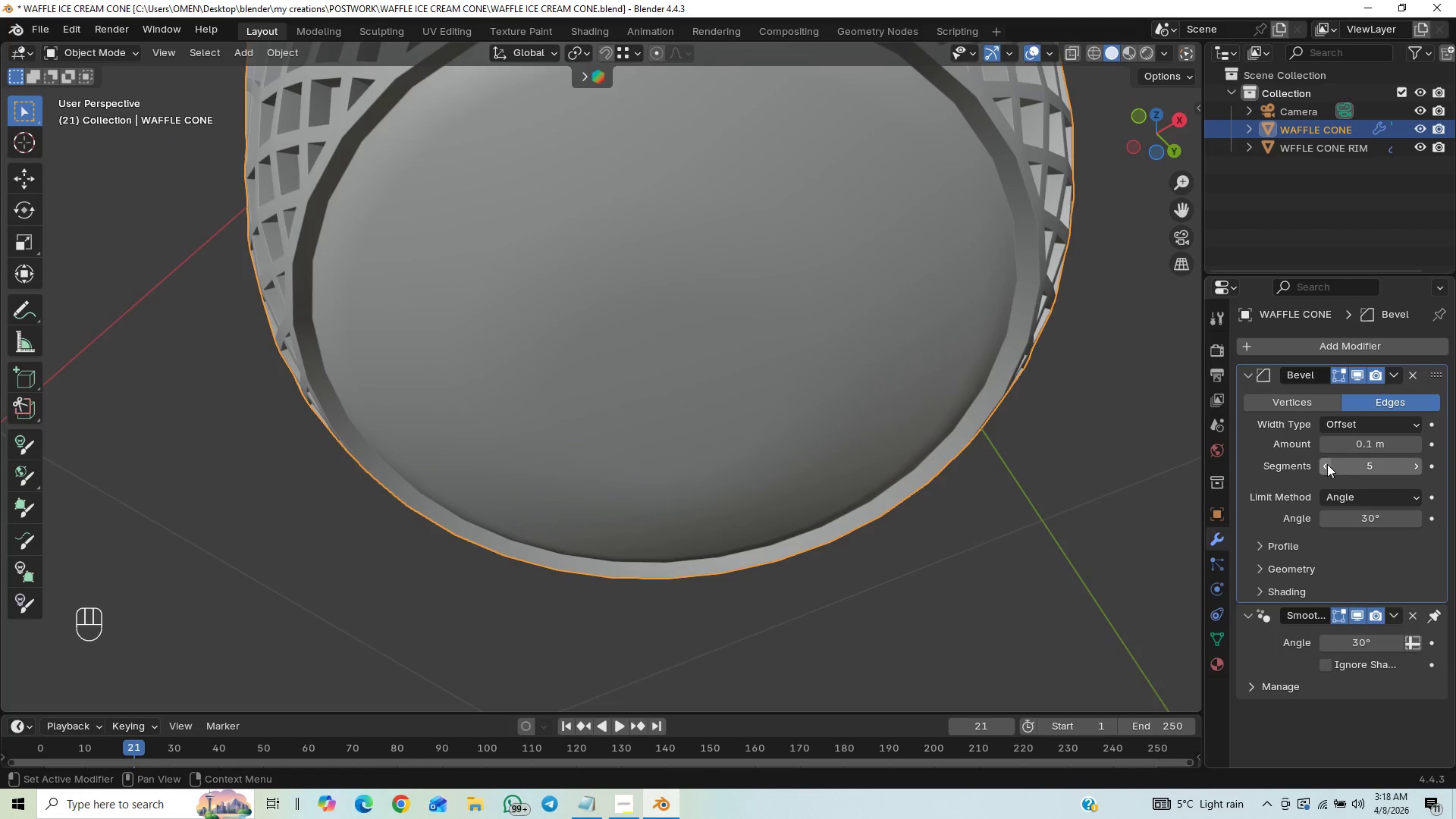 
double_click([1326, 464])
 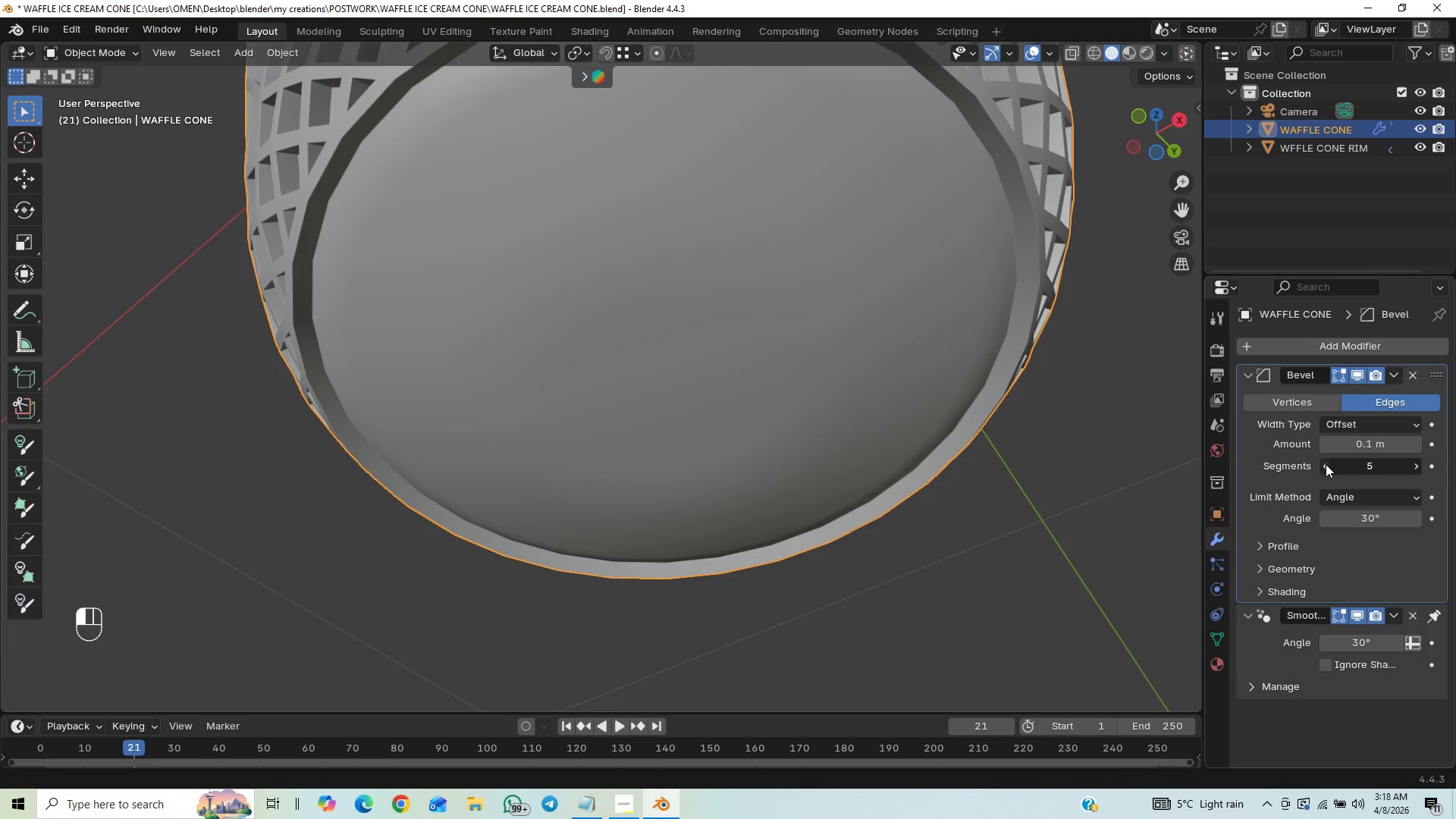 
triple_click([1326, 464])
 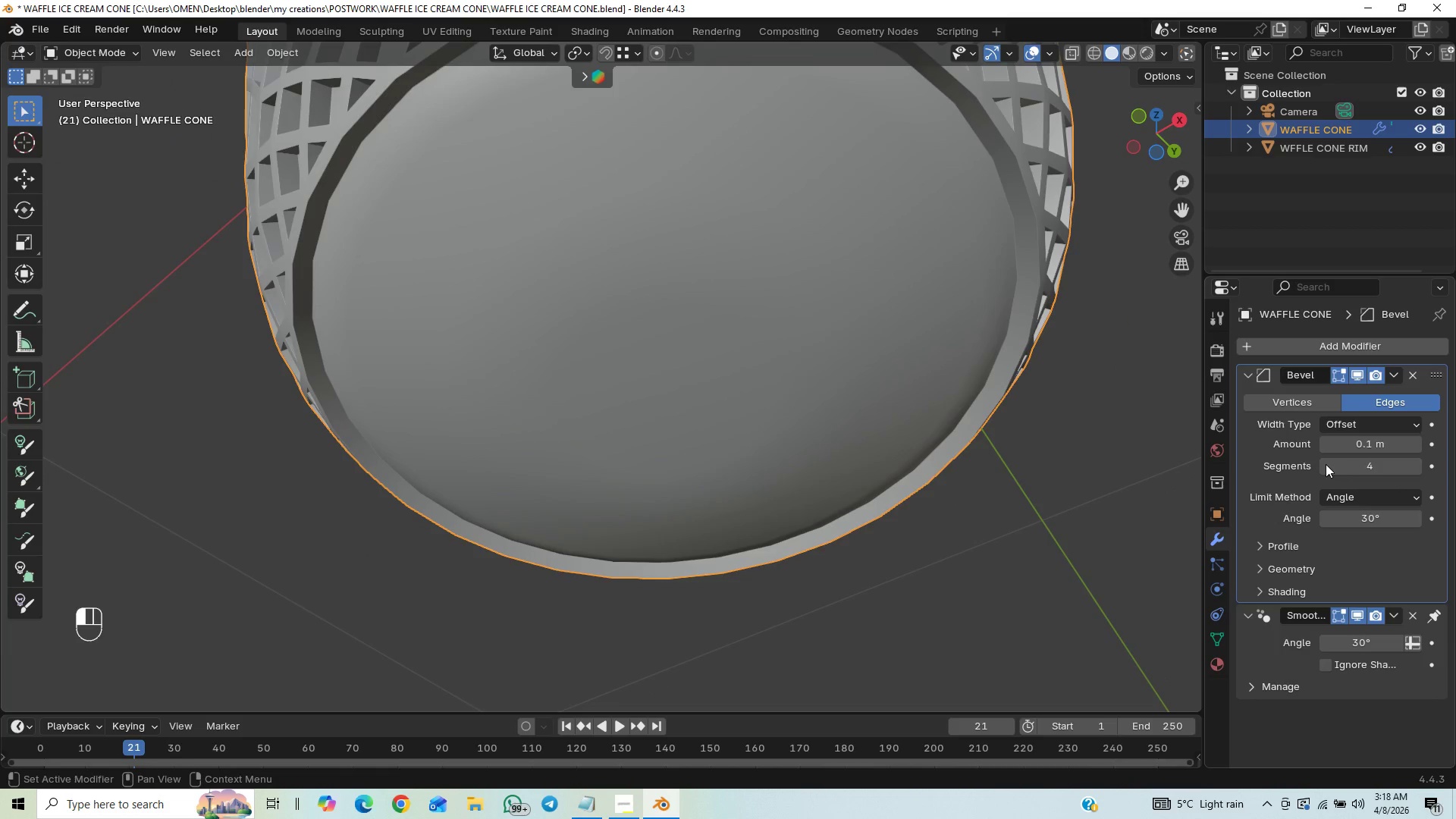 
triple_click([1326, 464])
 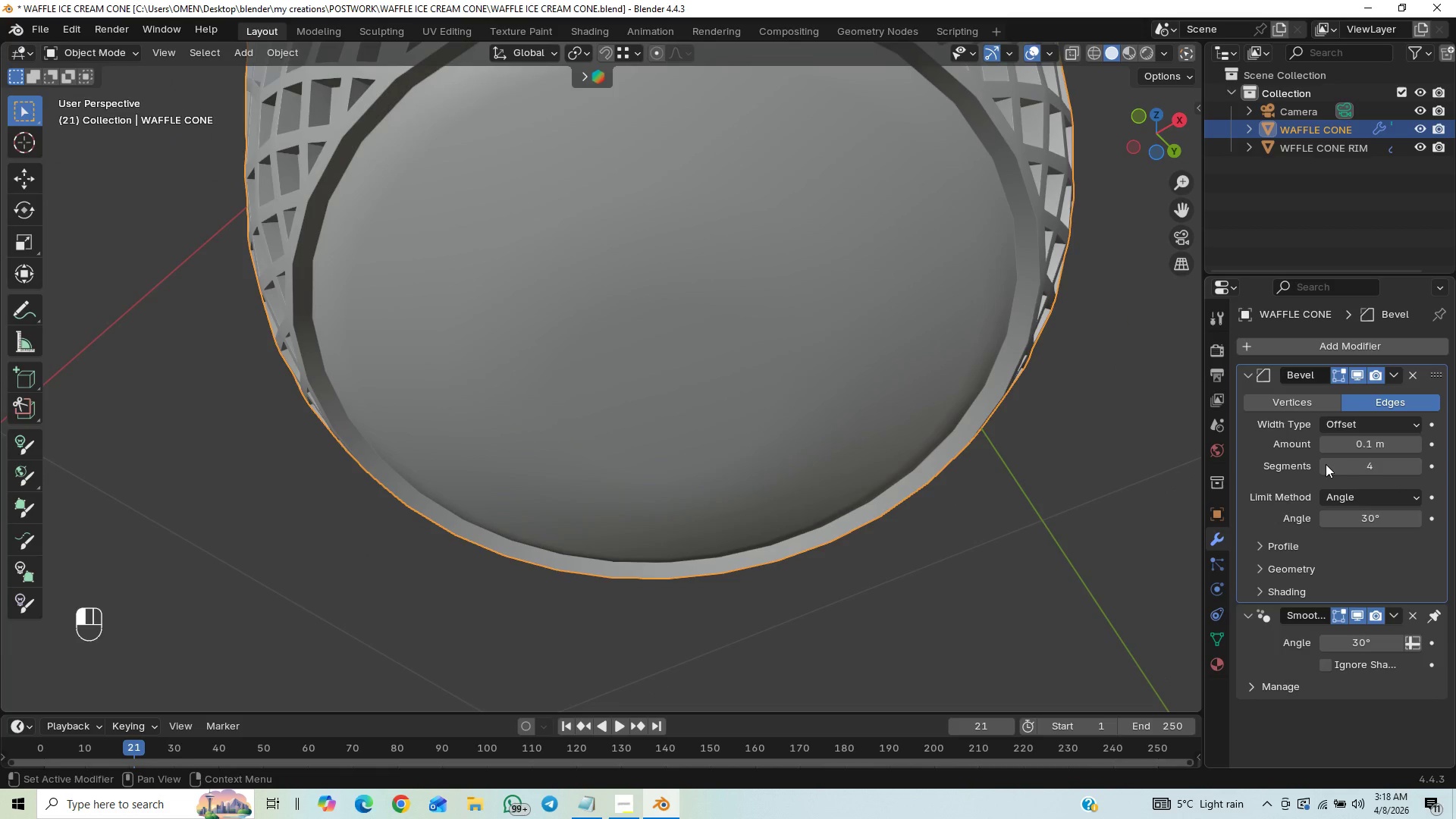 
triple_click([1326, 464])
 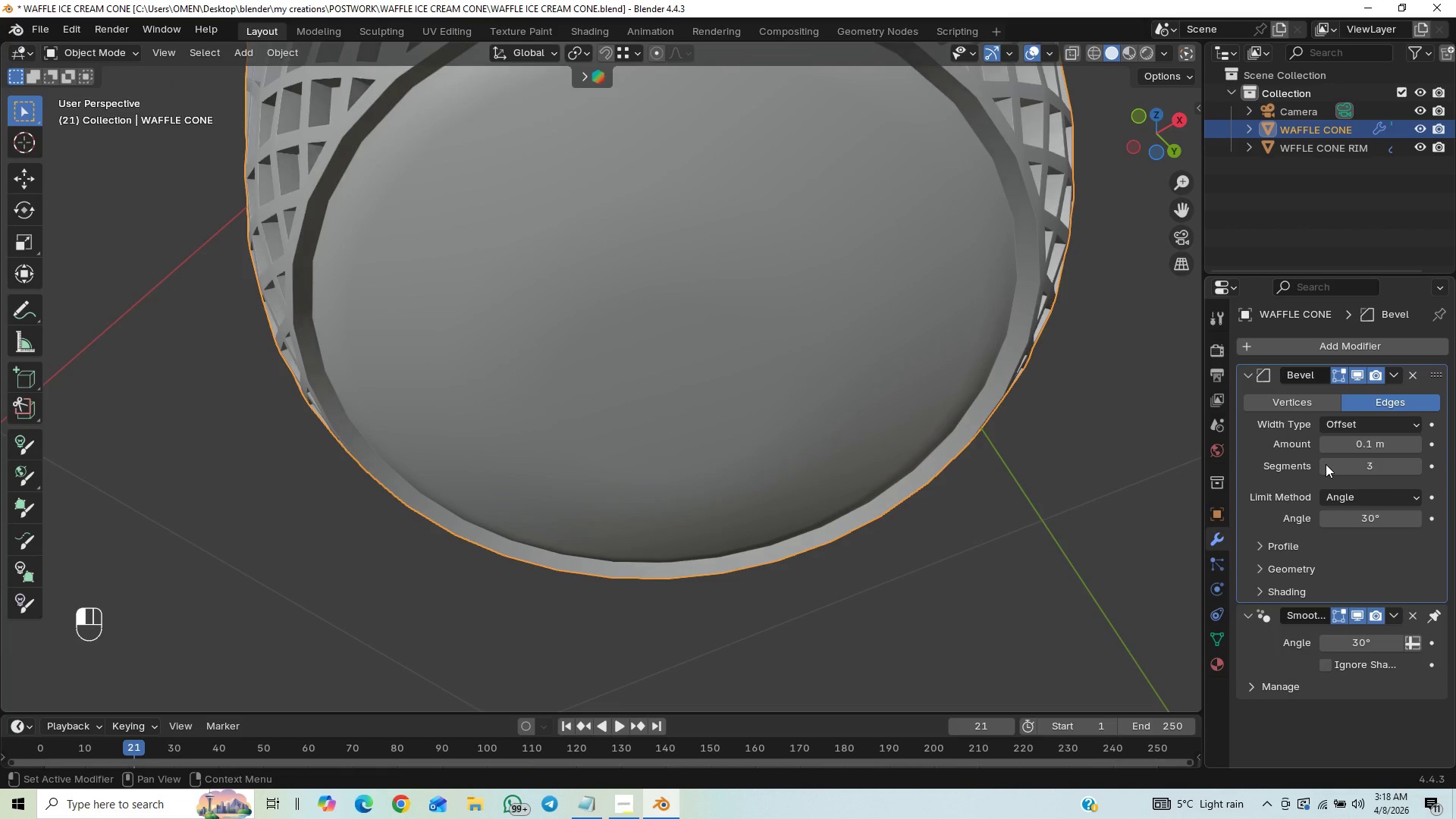 
triple_click([1326, 464])
 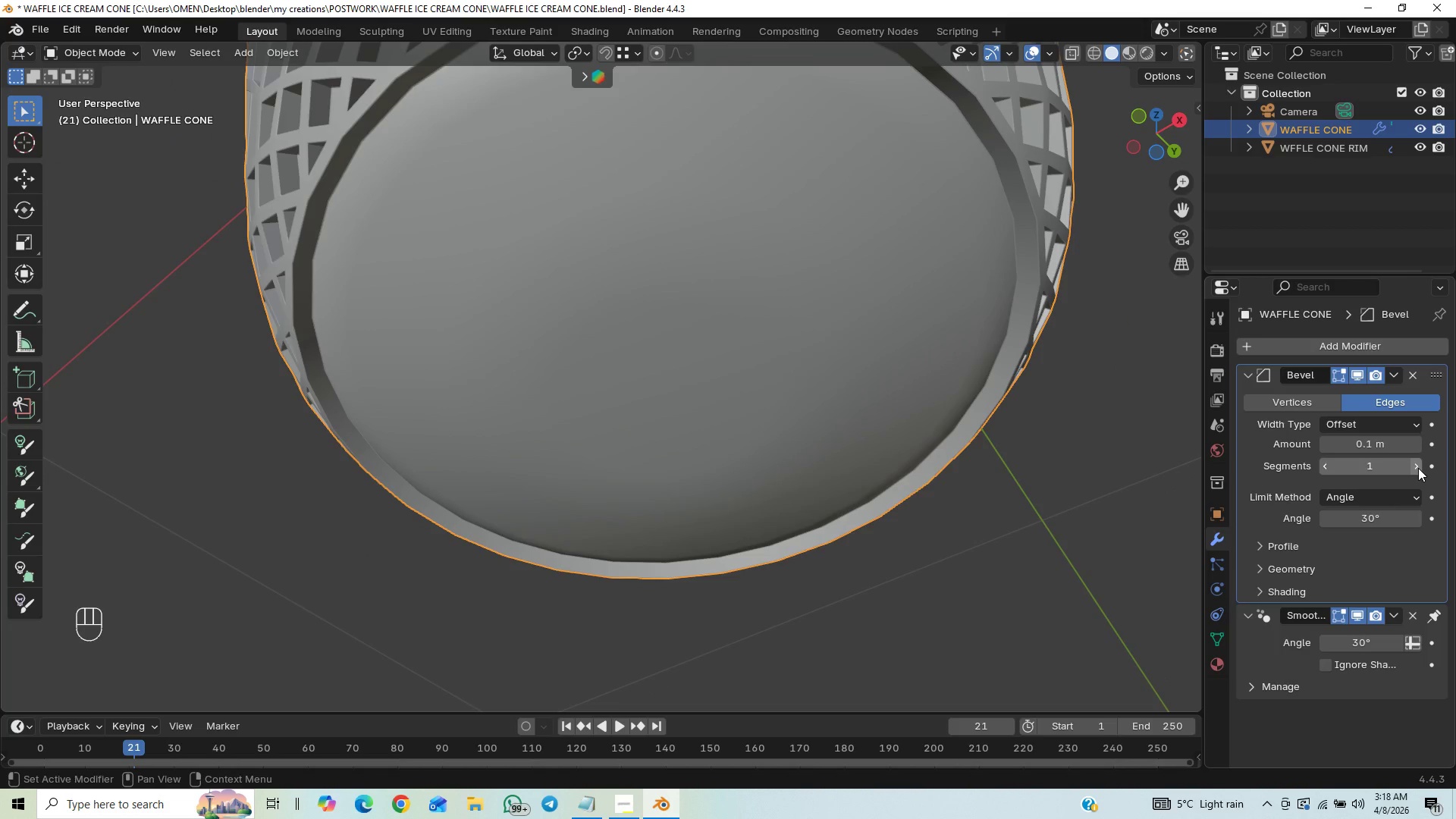 
left_click([1418, 468])
 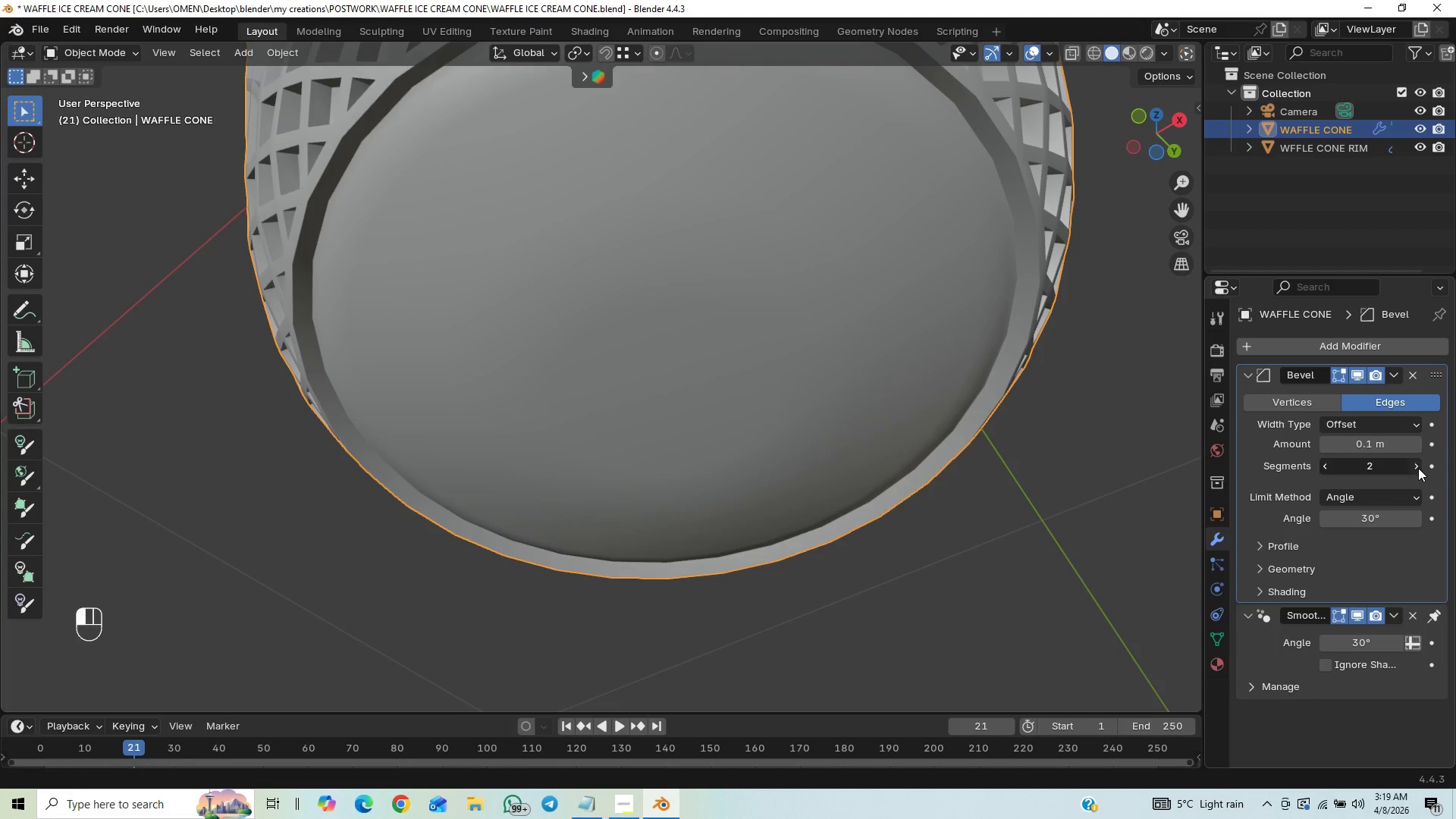 
double_click([1418, 468])
 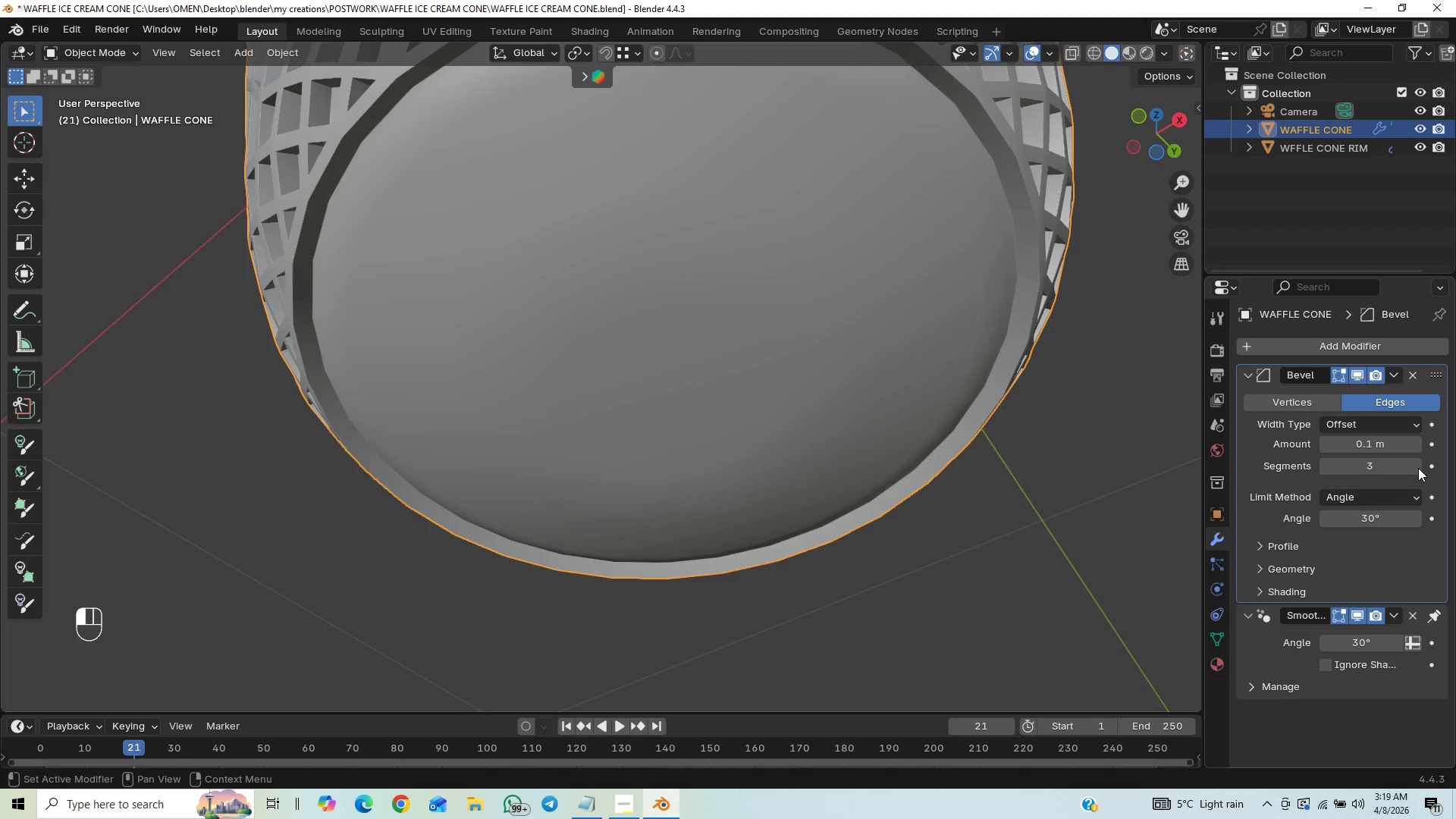 
triple_click([1418, 468])
 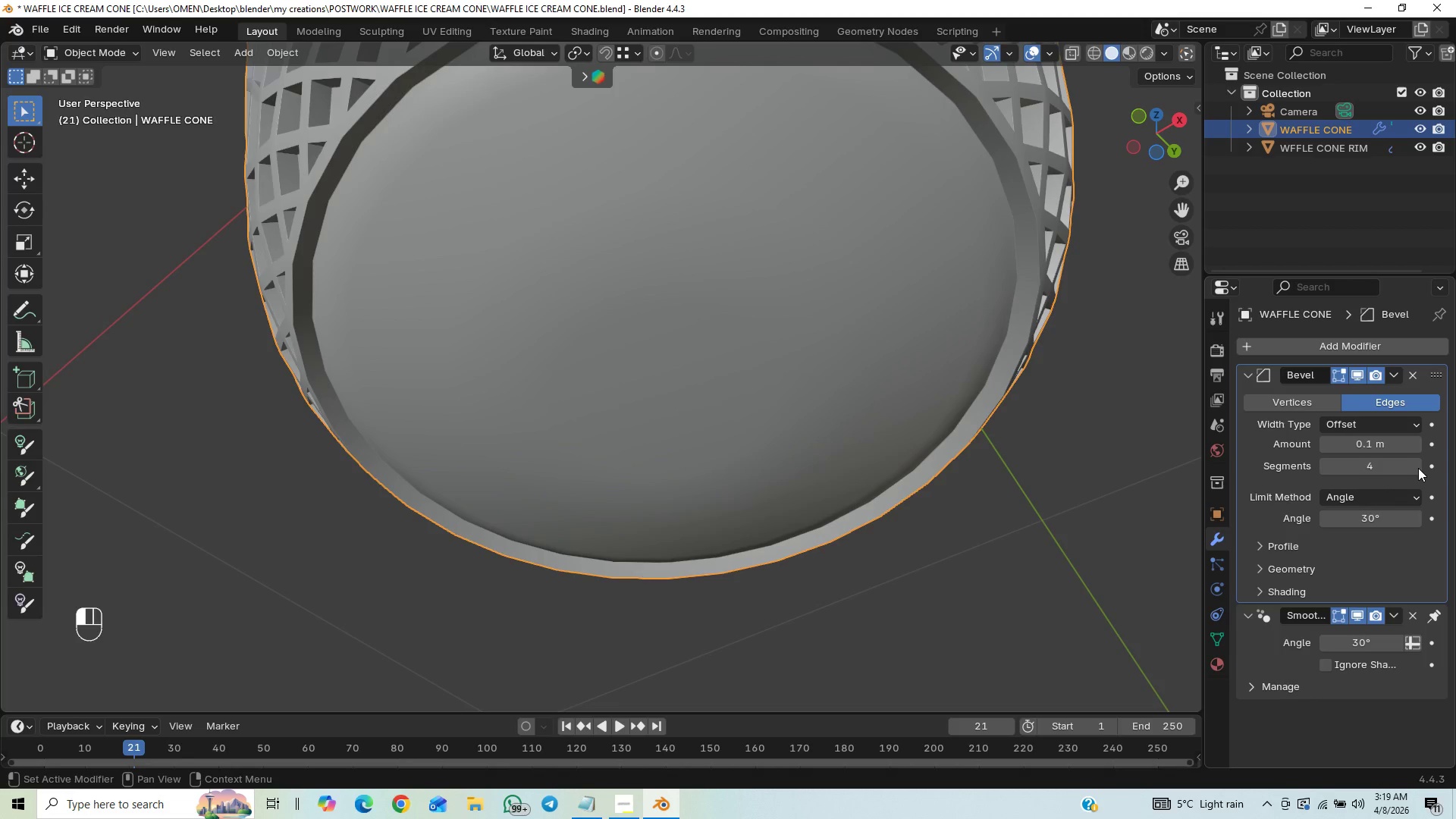 
left_click([1418, 468])
 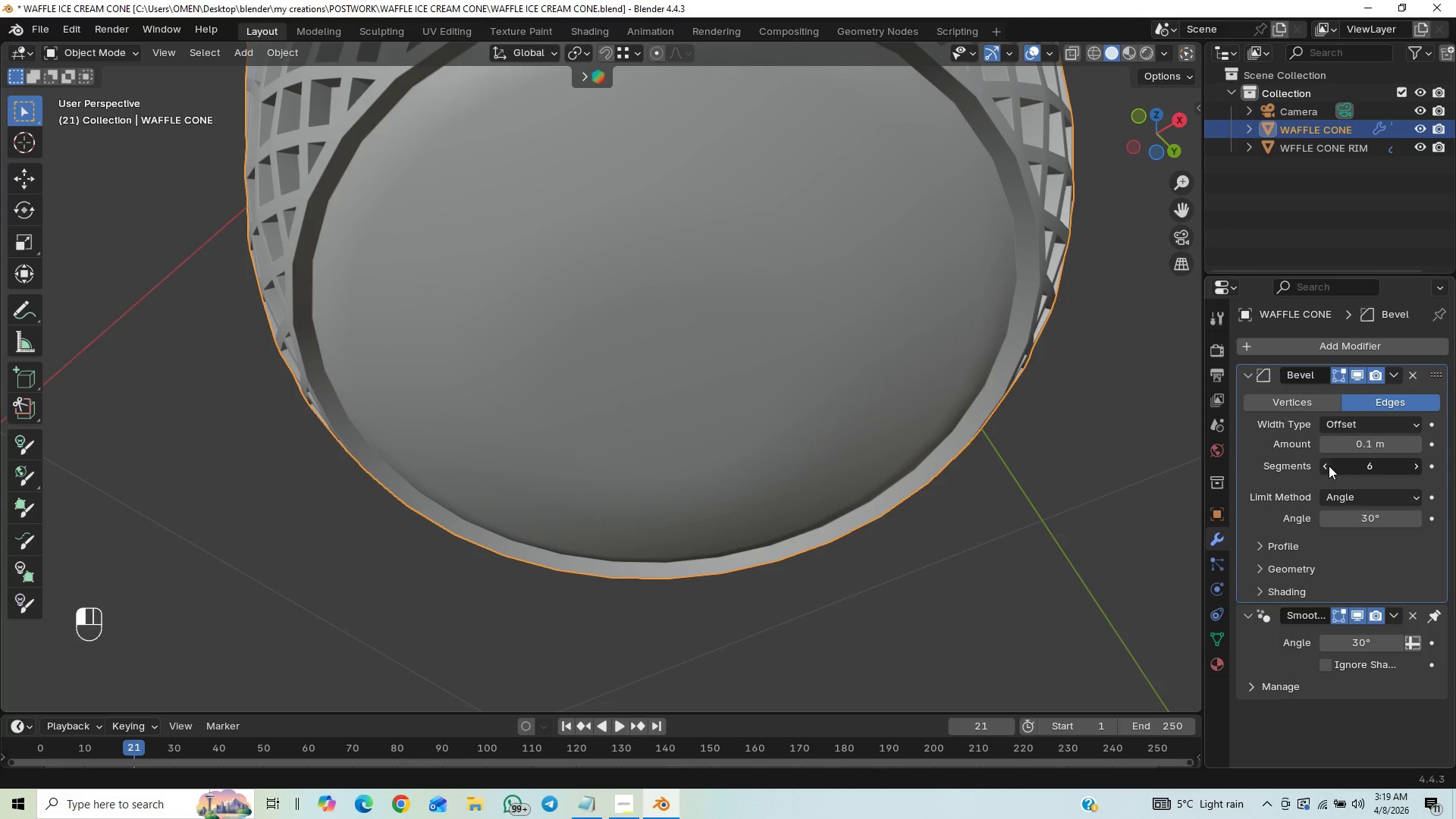 
double_click([1329, 466])
 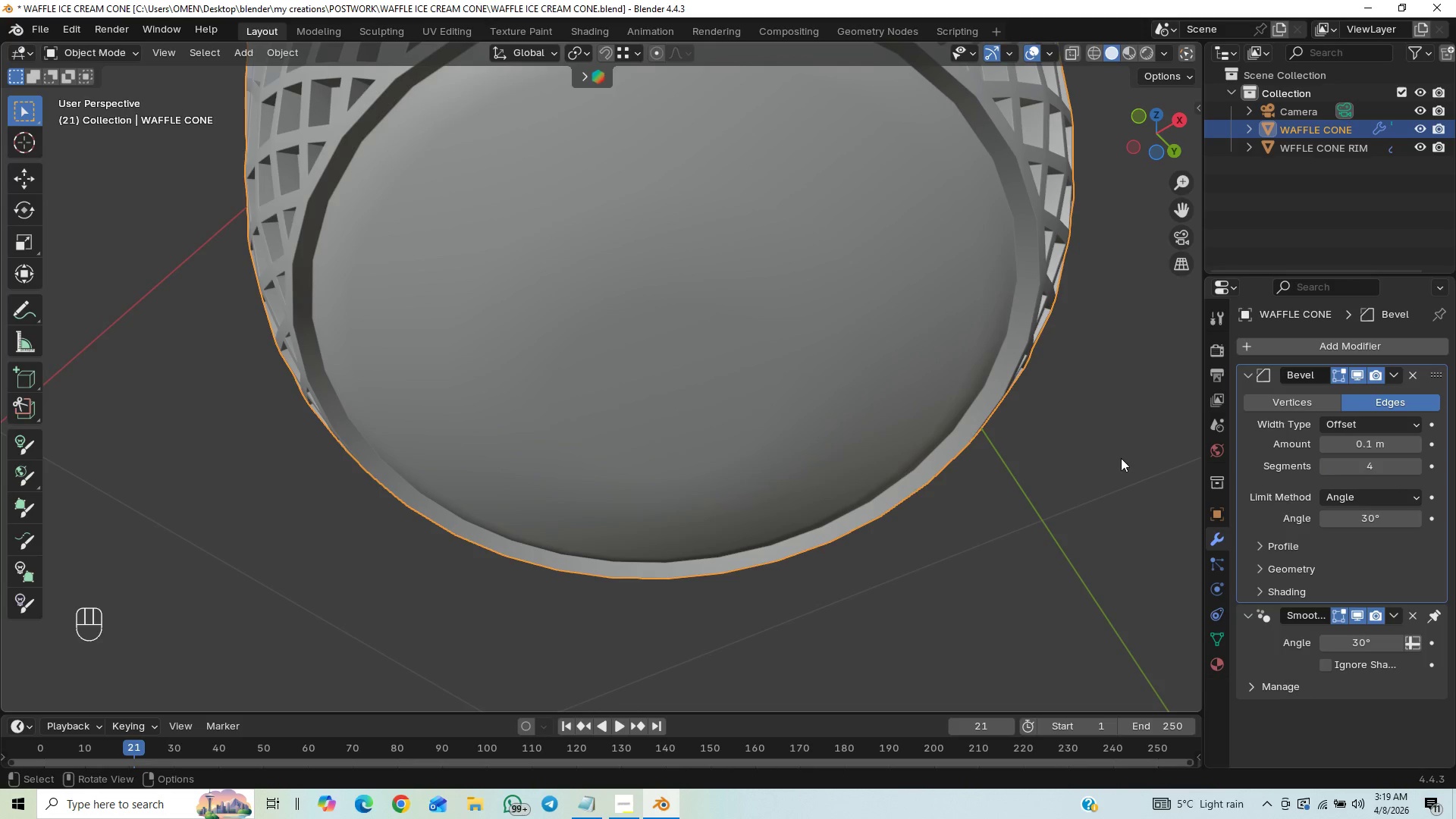 
key(Control+S)
 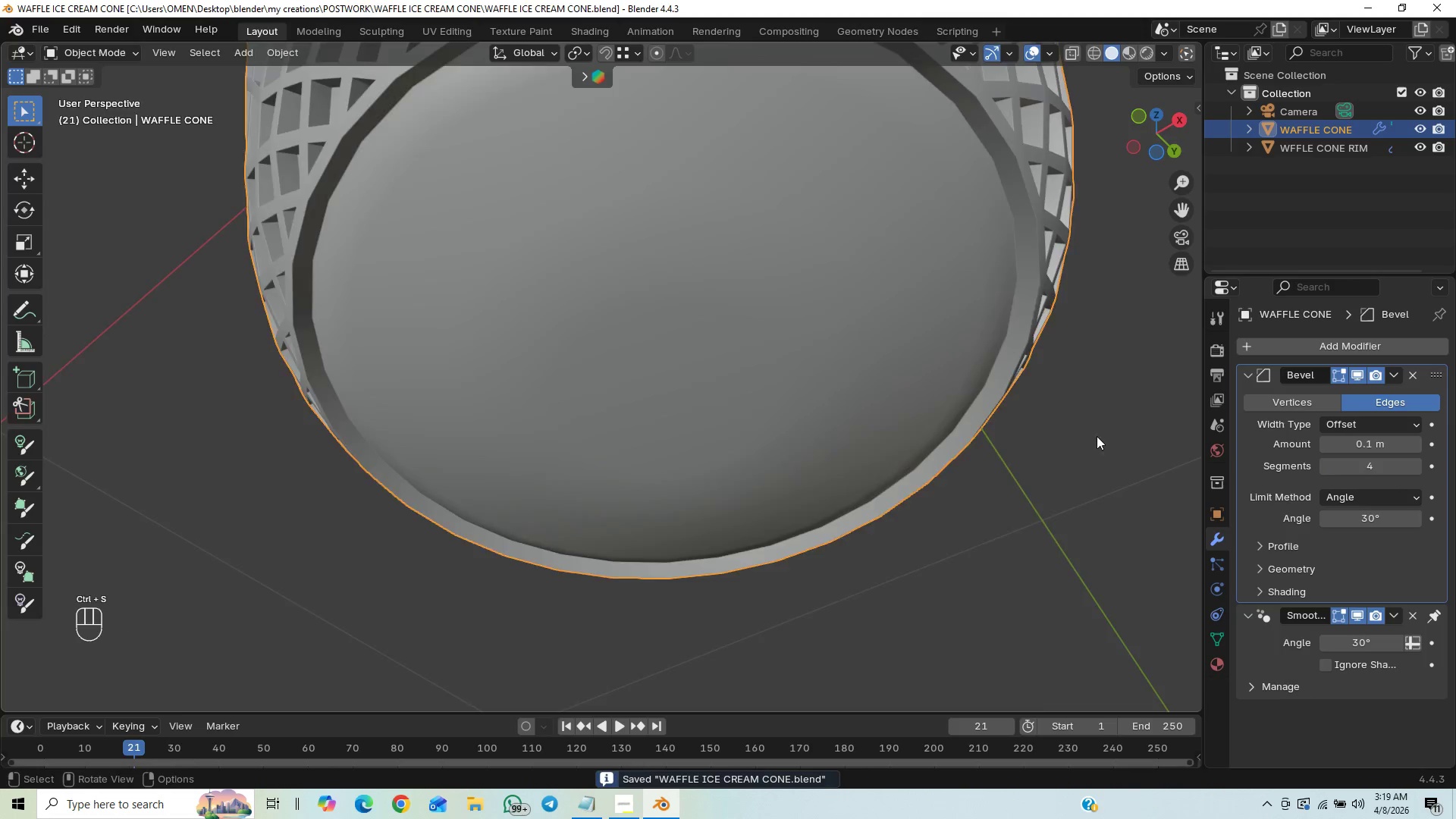 
scroll: coordinate [1094, 450], scroll_direction: none, amount: 0.0
 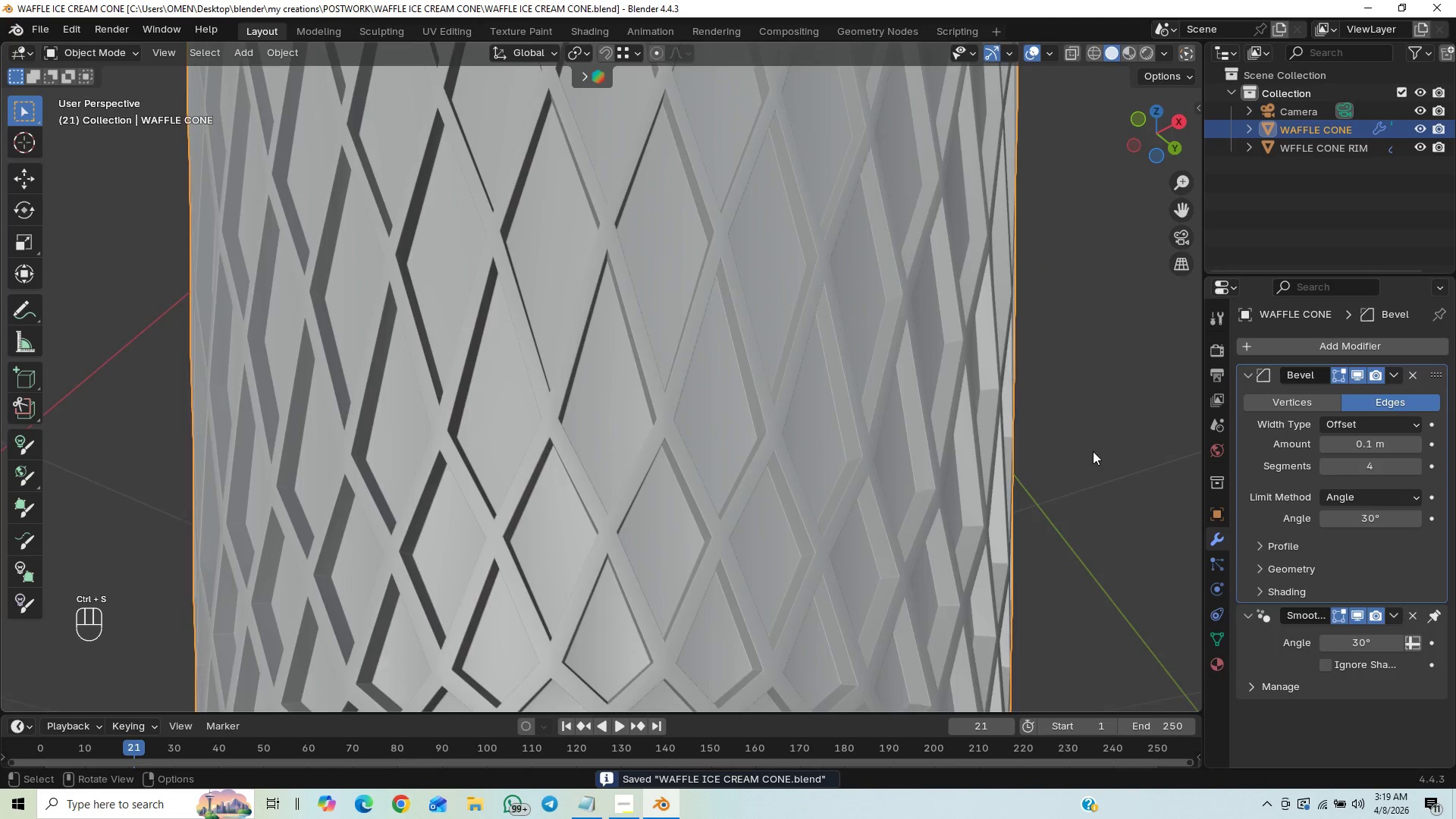 
scroll: coordinate [918, 431], scroll_direction: down, amount: 9.0
 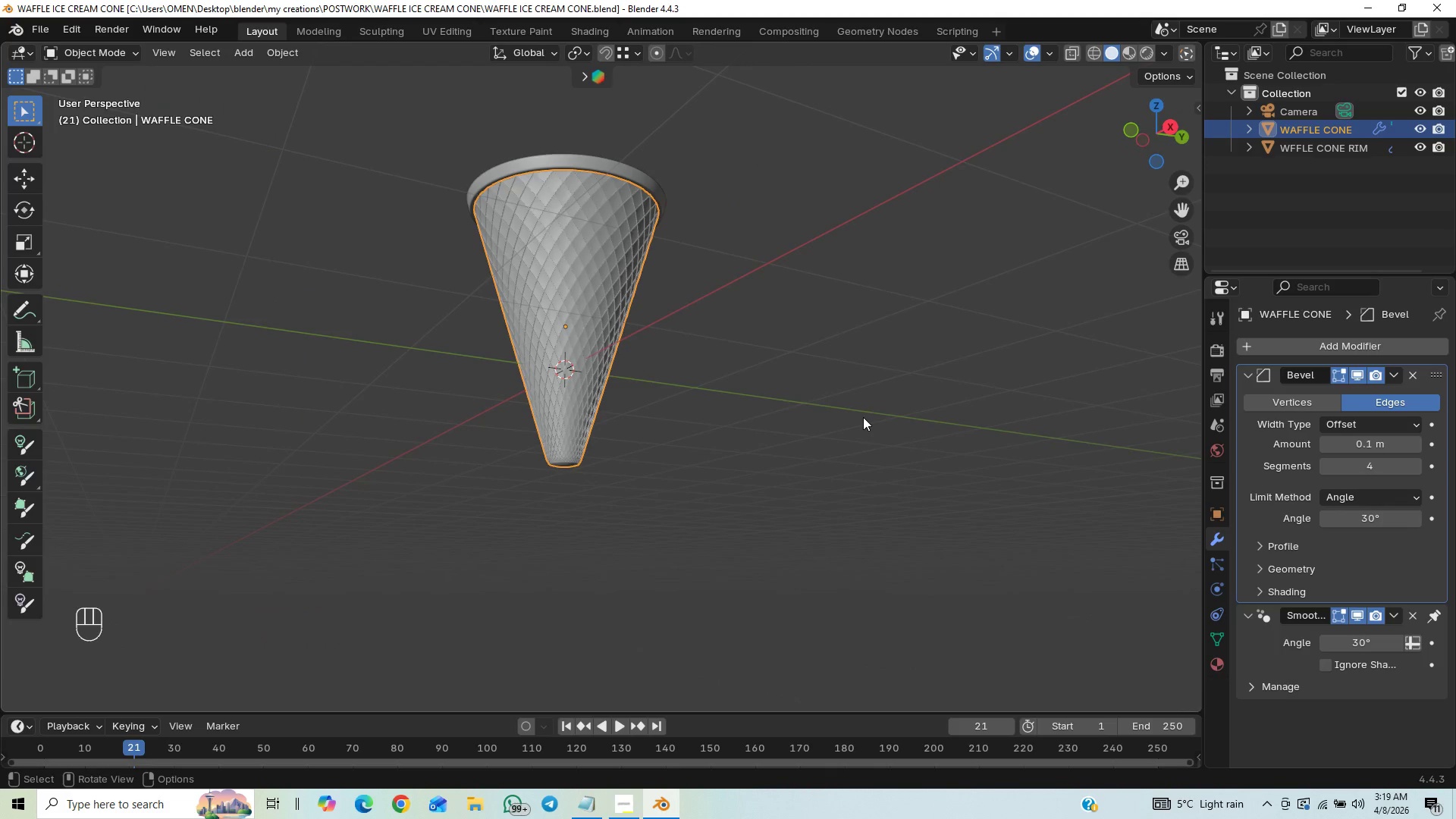 
hold_key(key=ControlLeft, duration=1.22)
 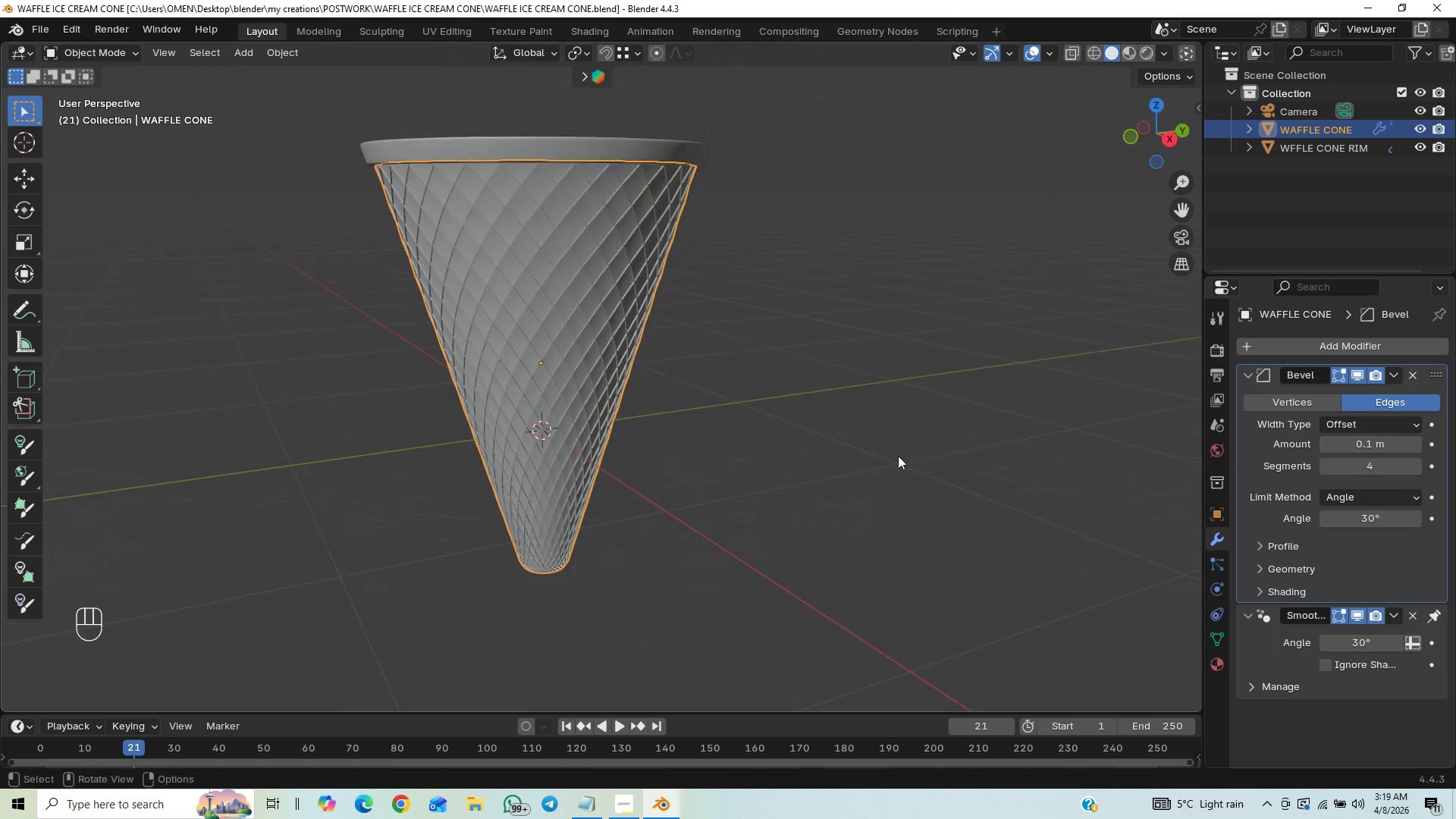 
hold_key(key=ControlLeft, duration=0.39)
 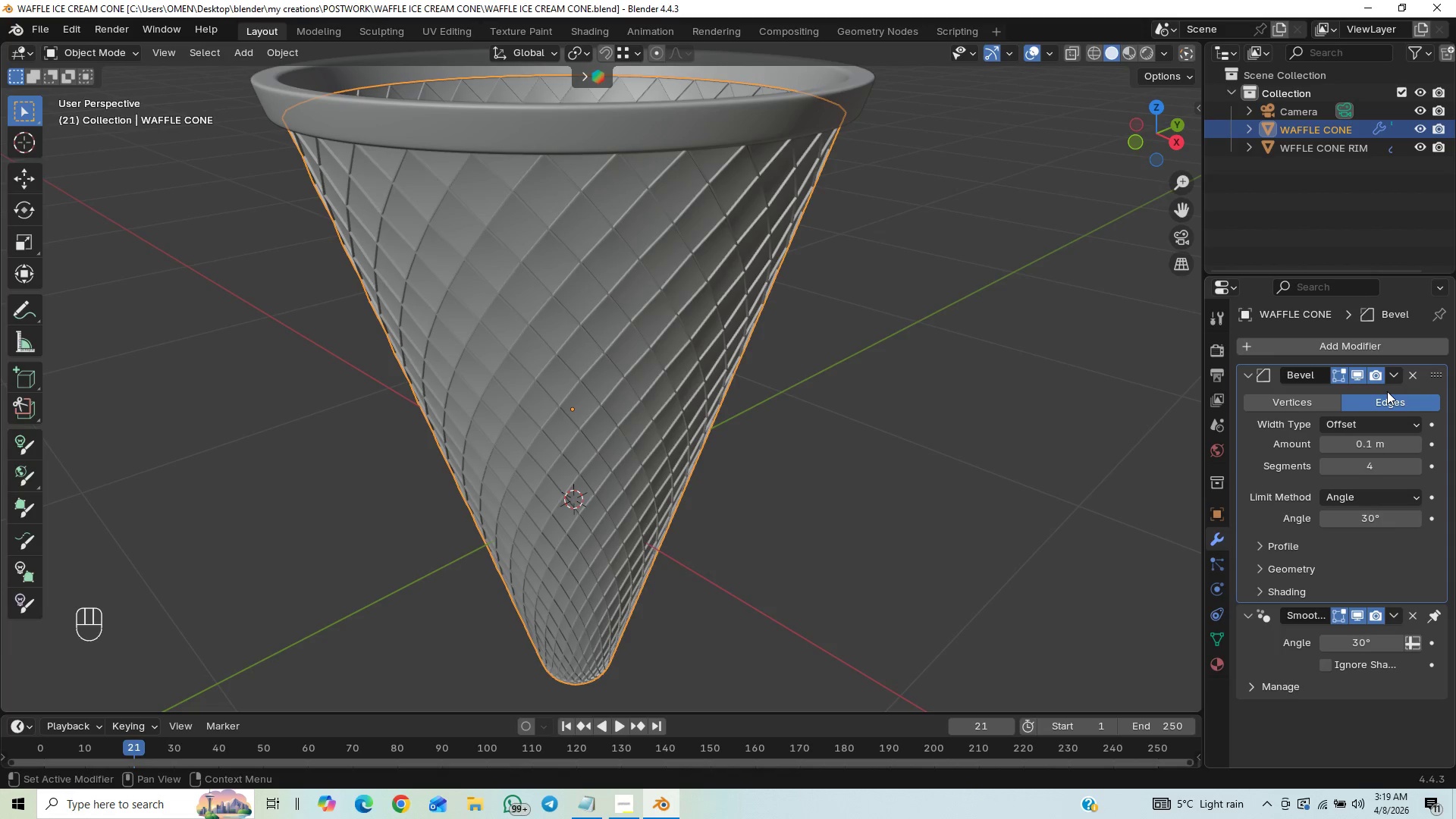 
wait(6.62)
 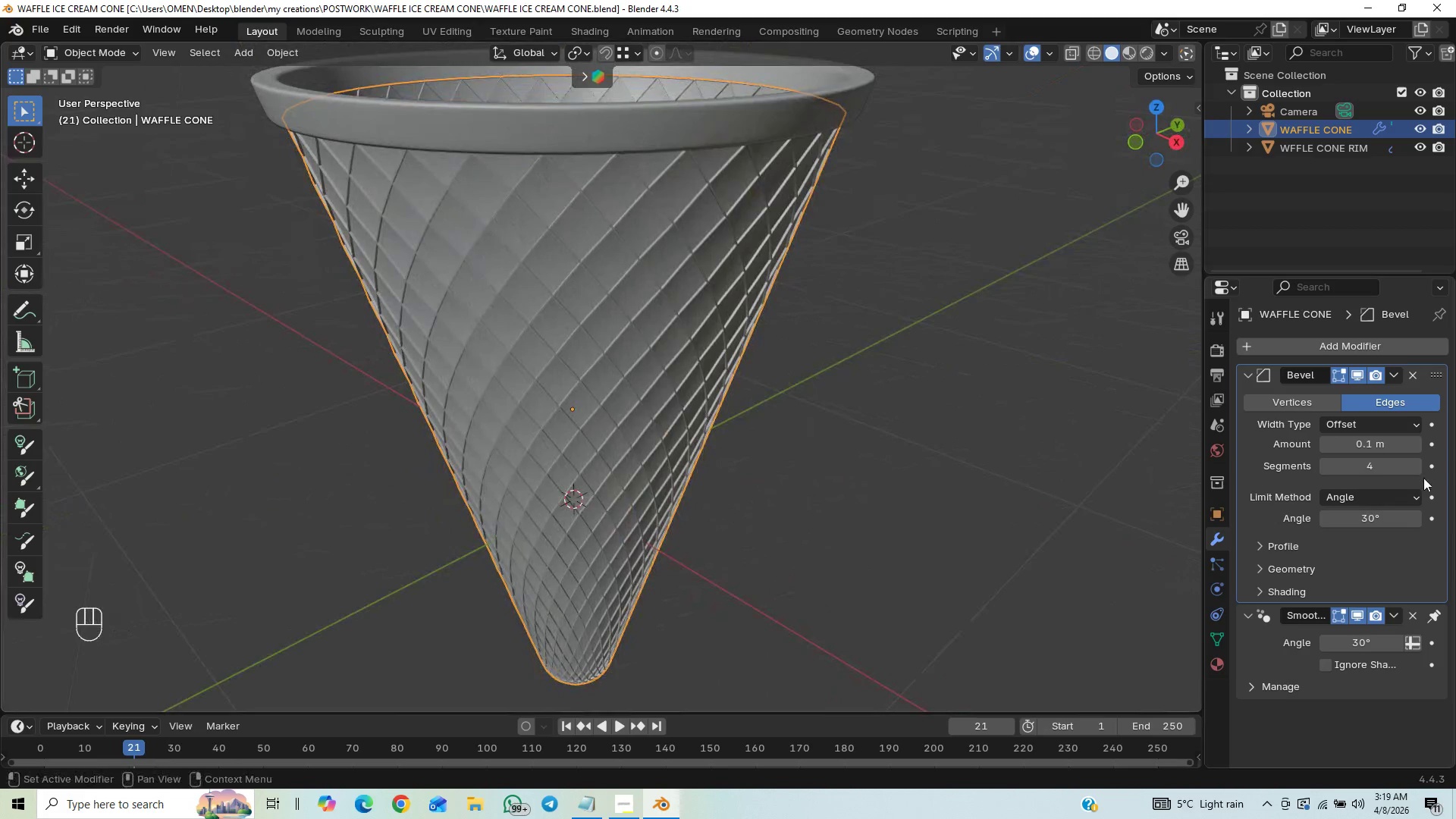 
left_click([1407, 372])
 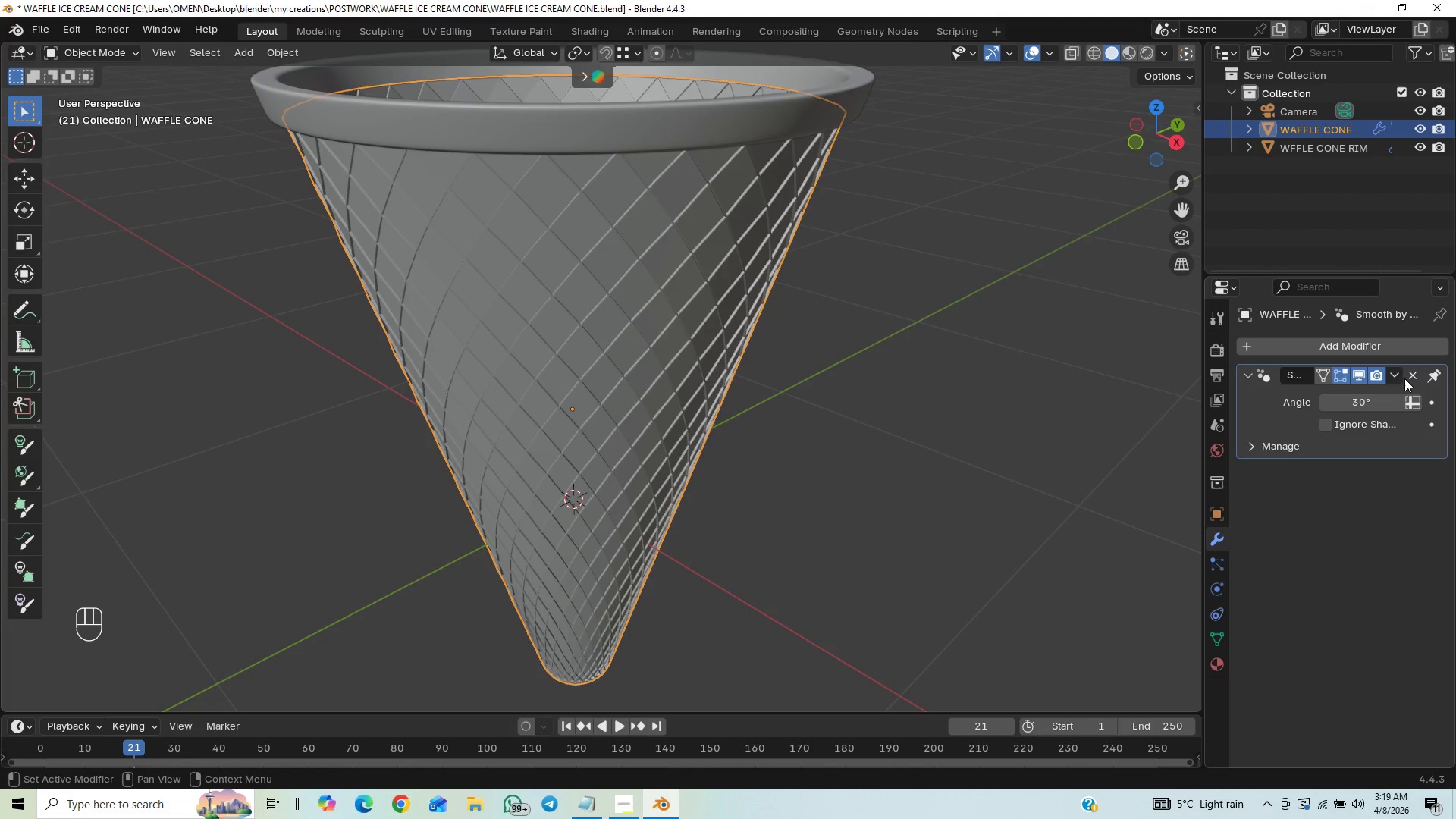 
key(Control+Z)
 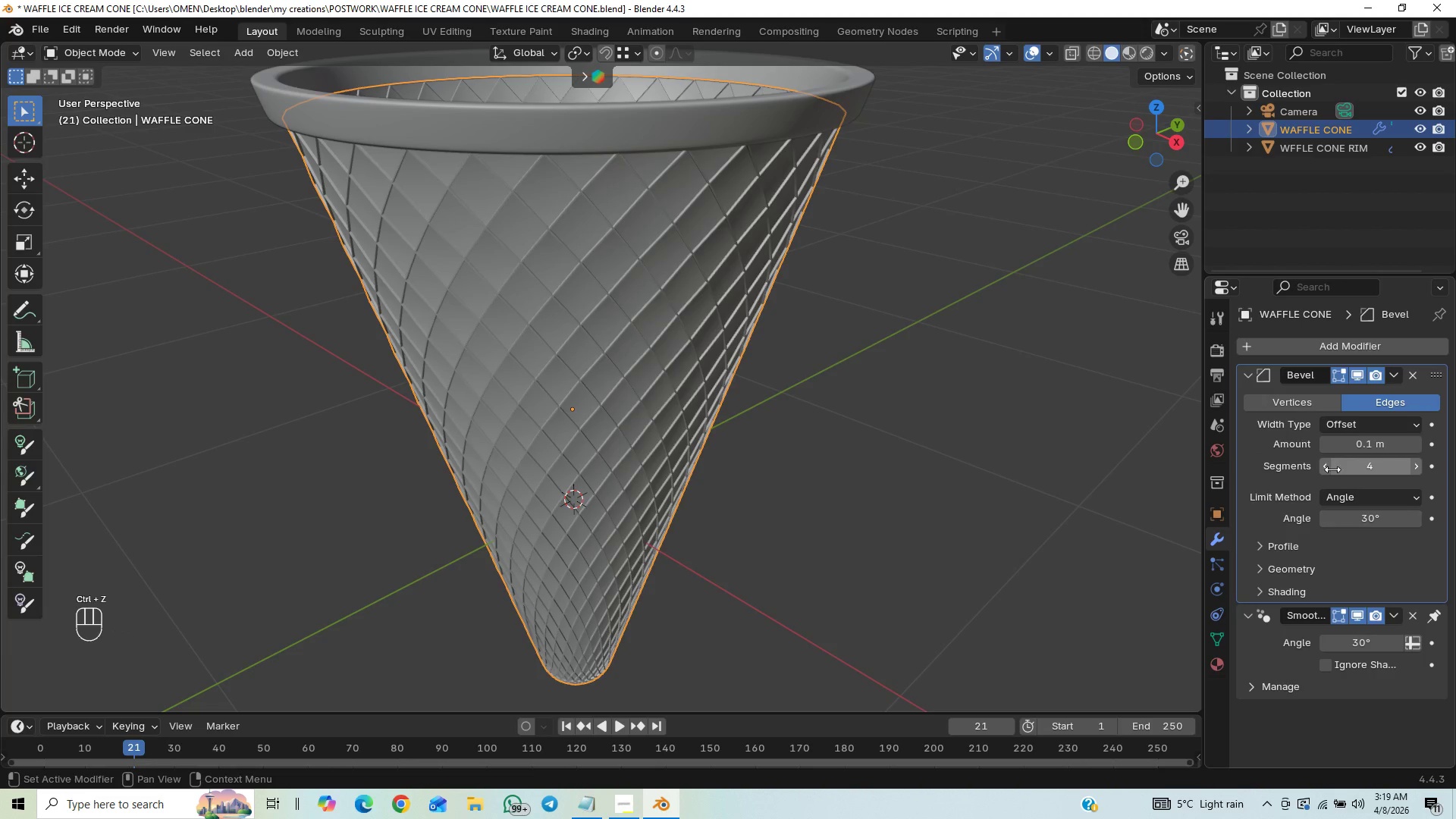 
double_click([1330, 470])
 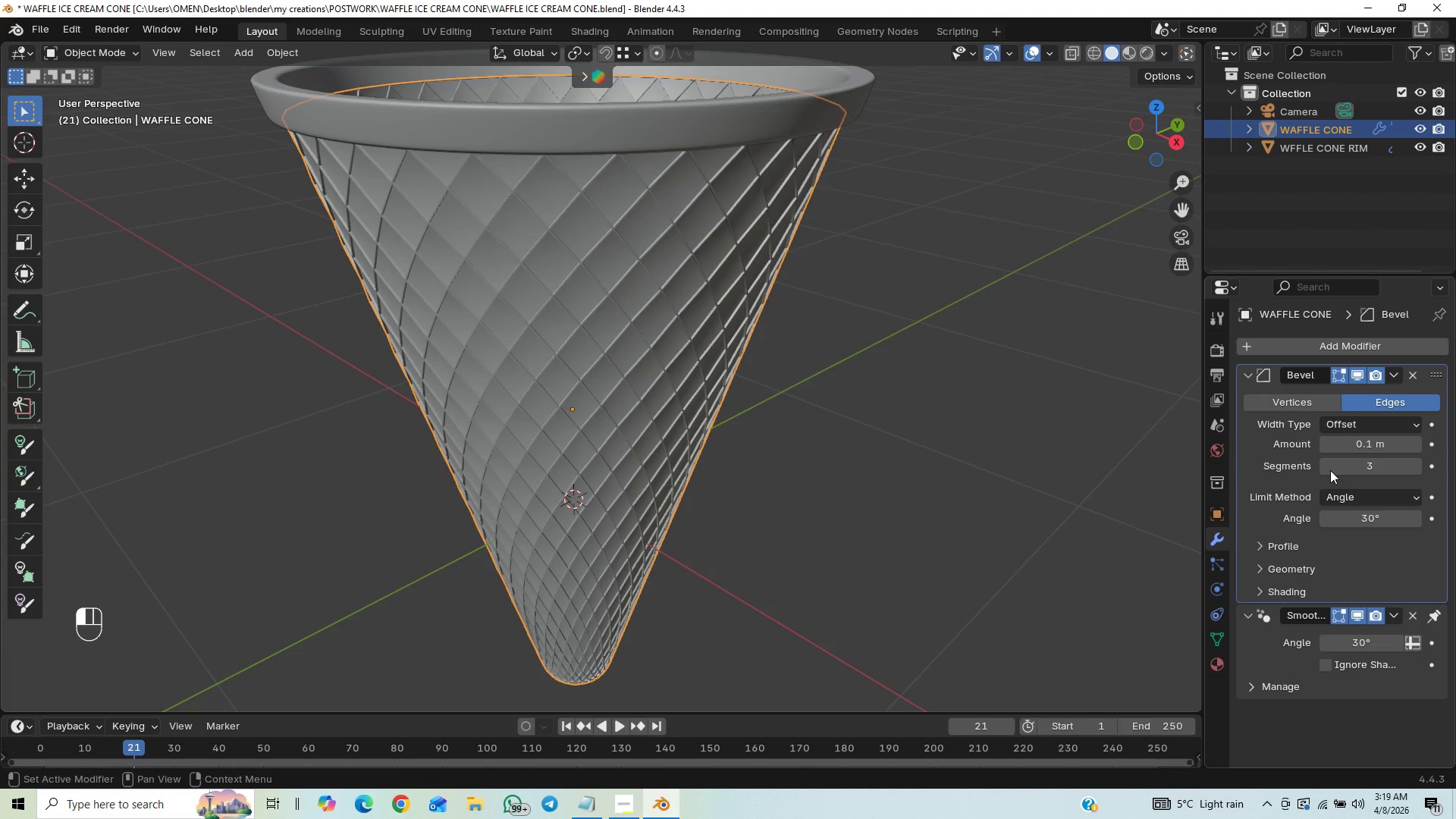 
left_click([1330, 470])
 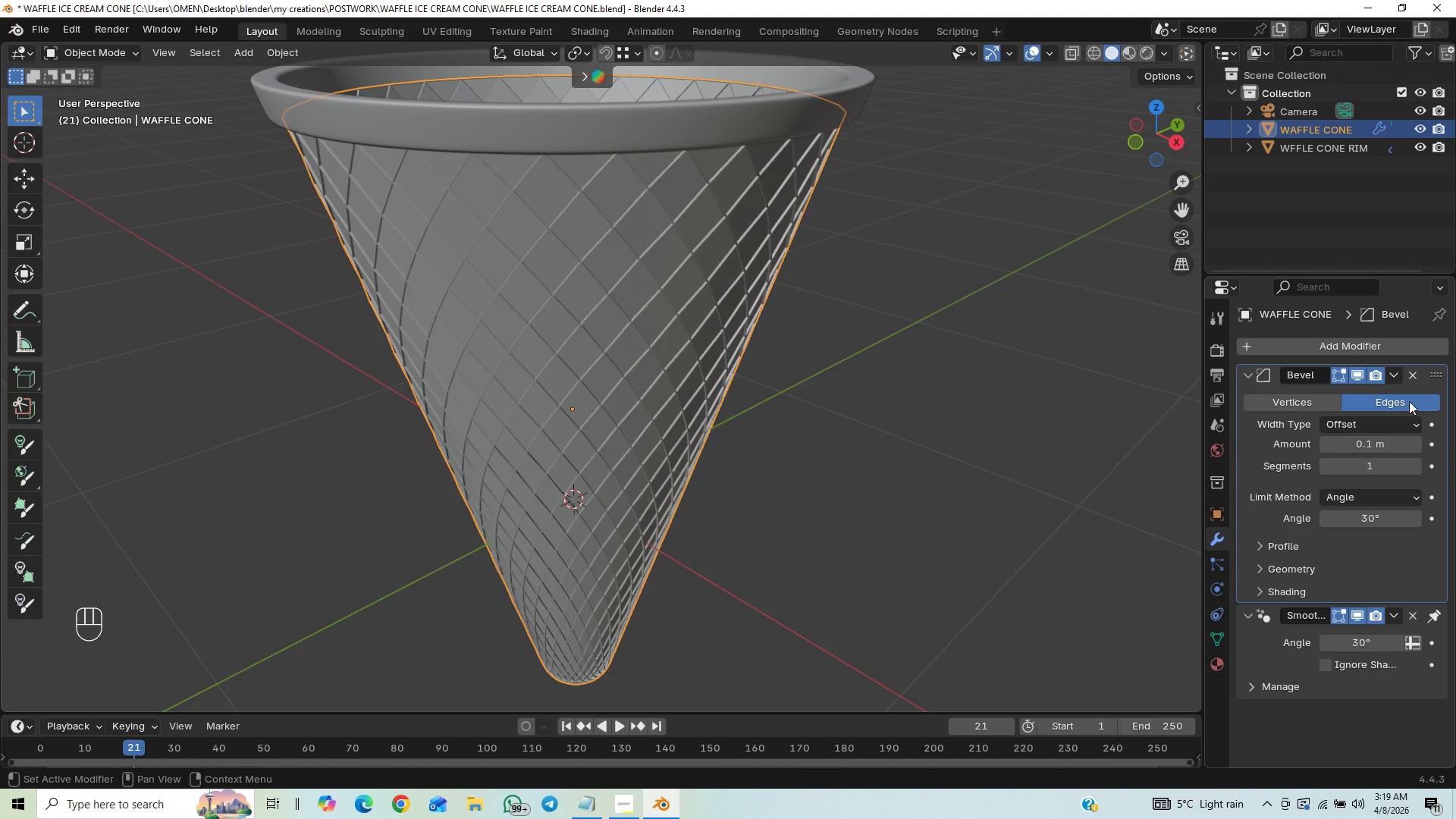 
left_click([1411, 378])
 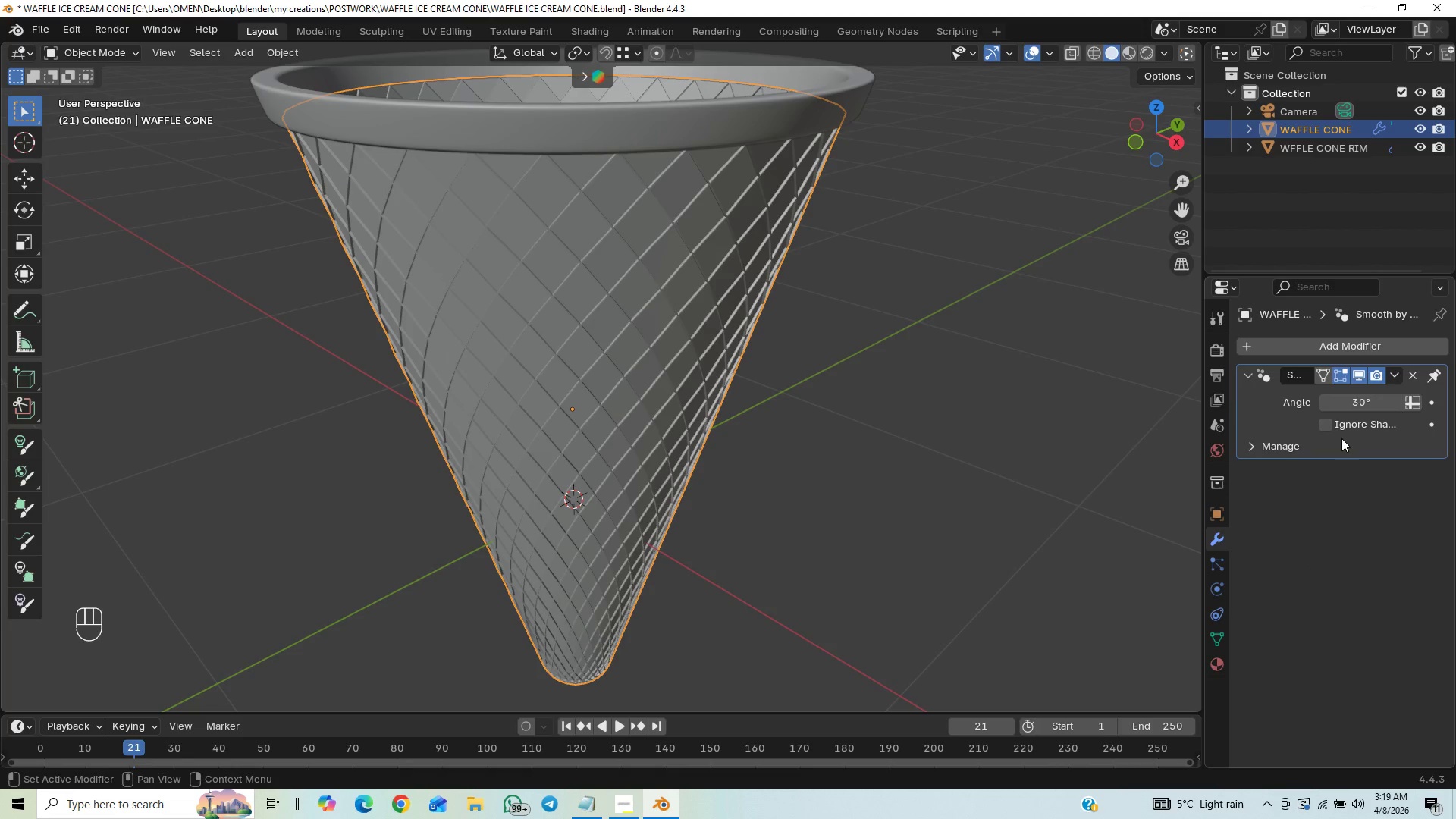 
key(Control+Z)
 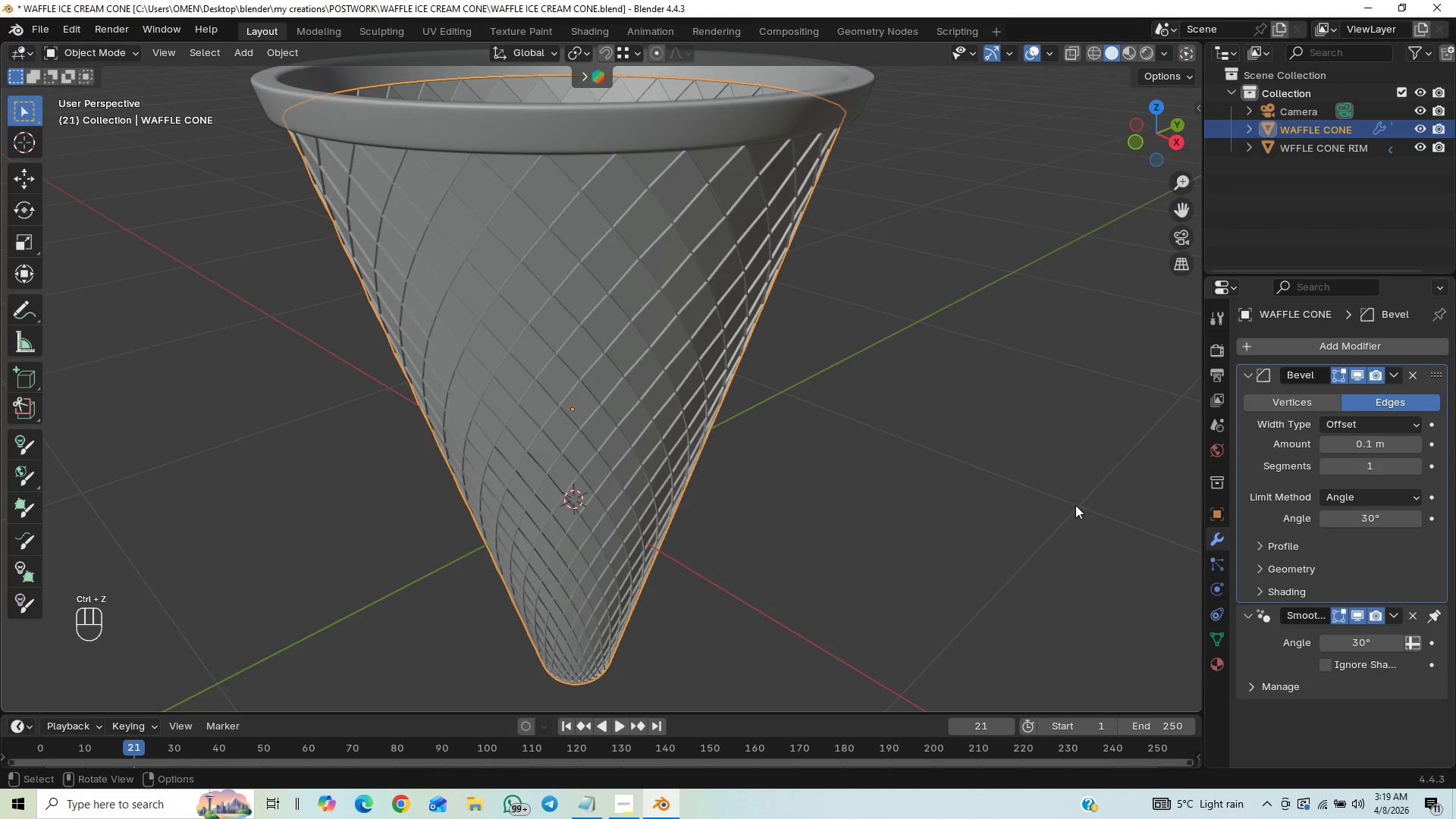 
key(Control+S)
 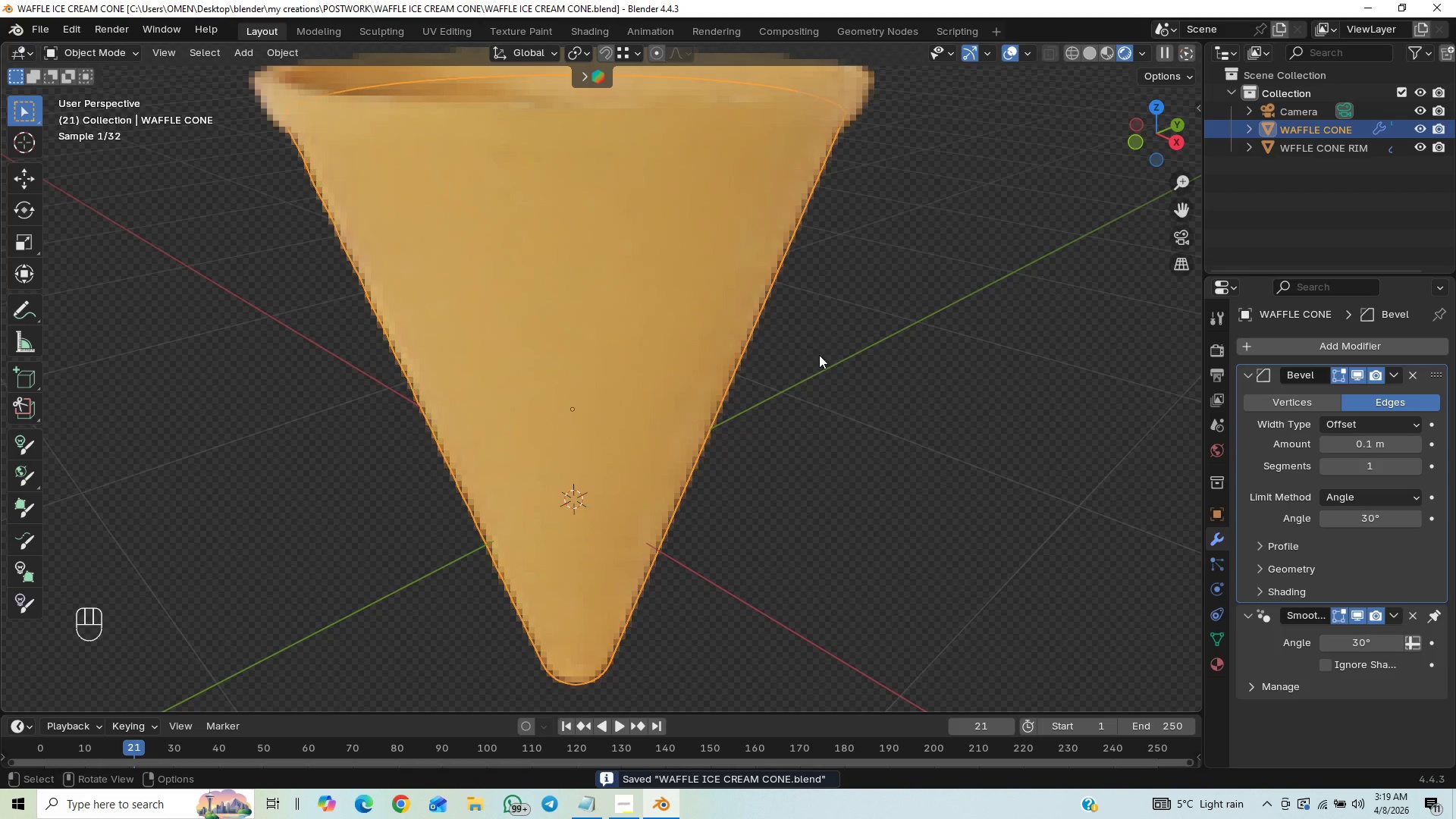 
wait(8.42)
 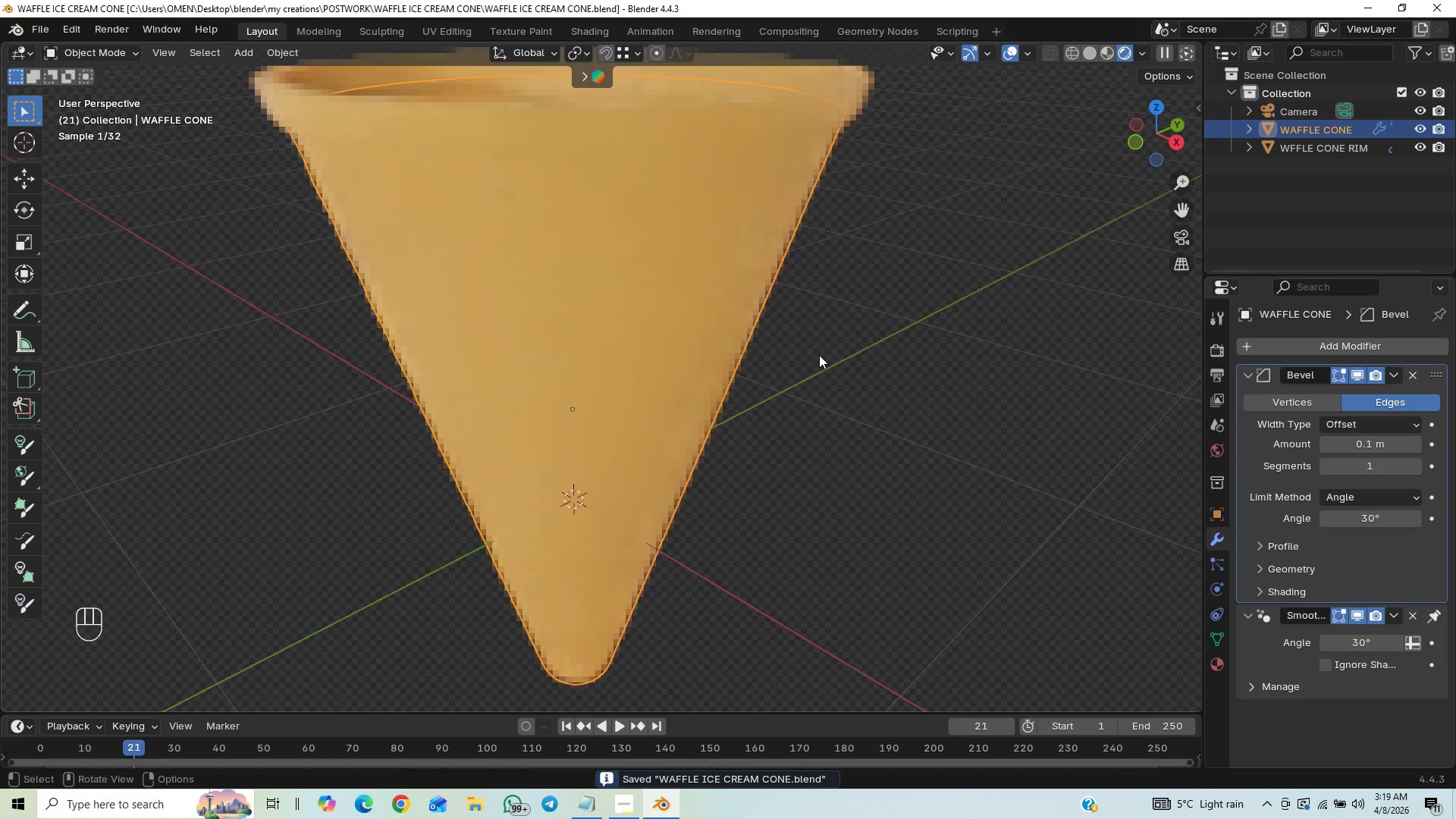 
left_click([1174, 238])
 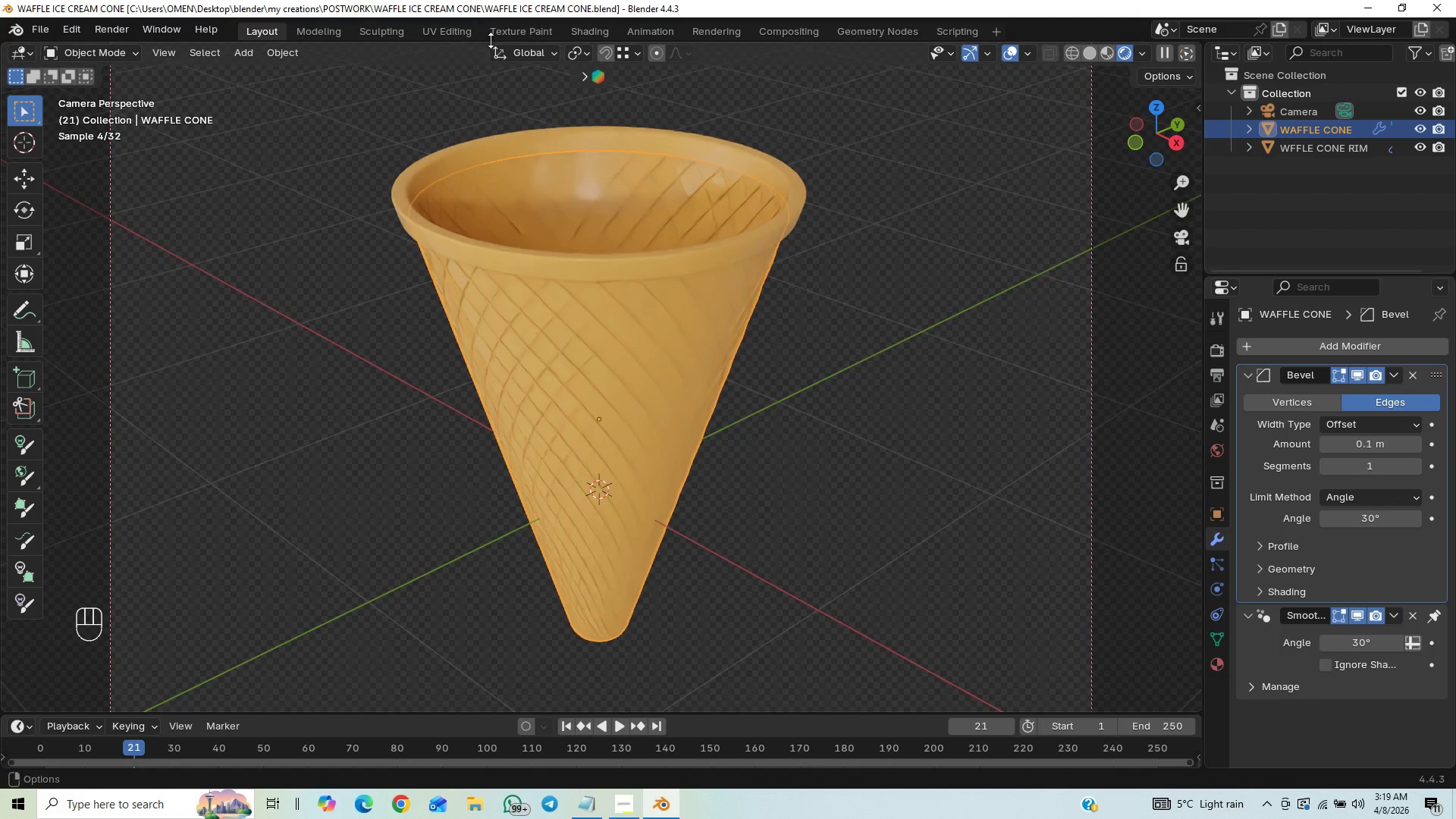 
left_click([587, 26])
 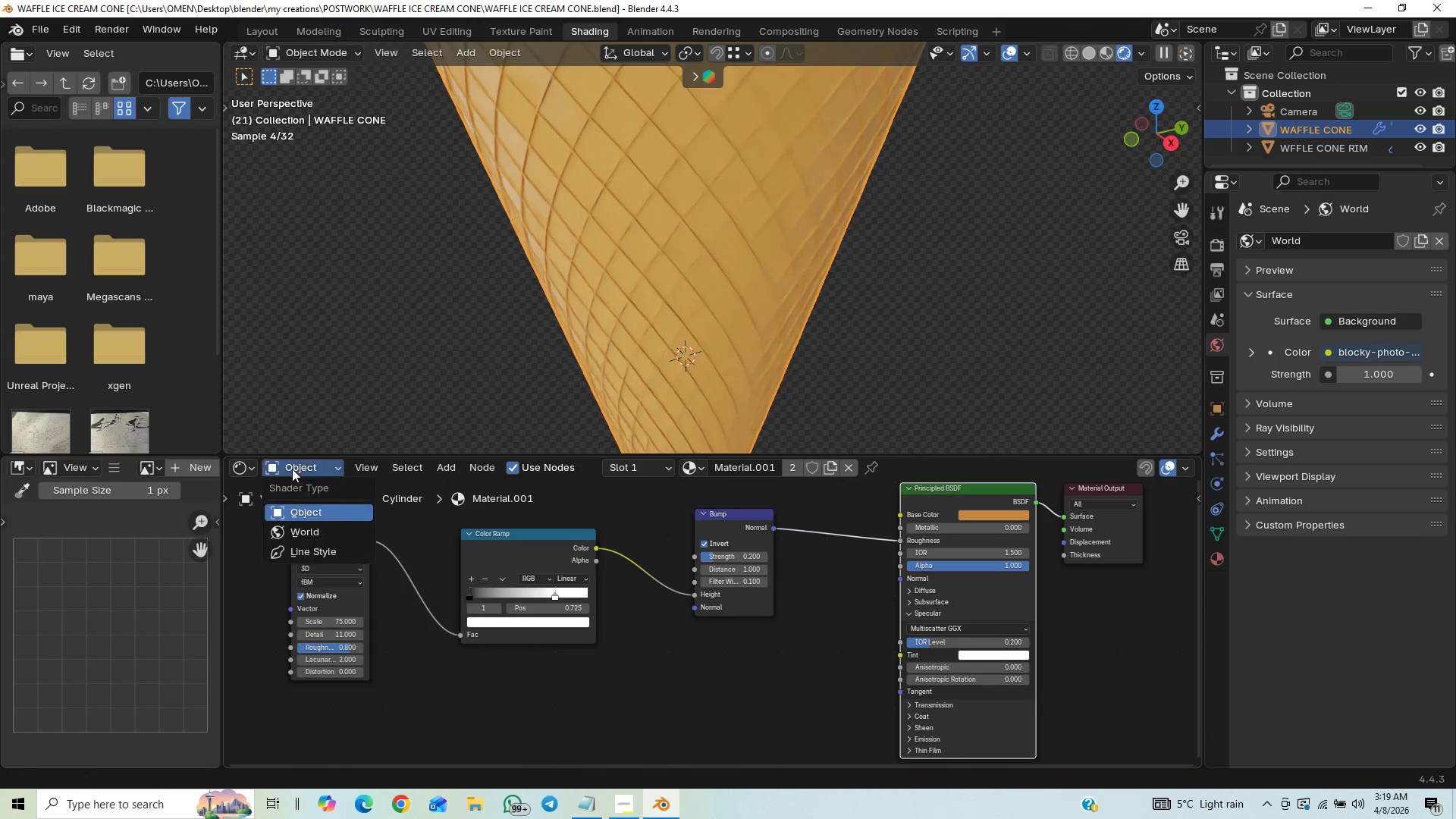 
left_click([298, 539])
 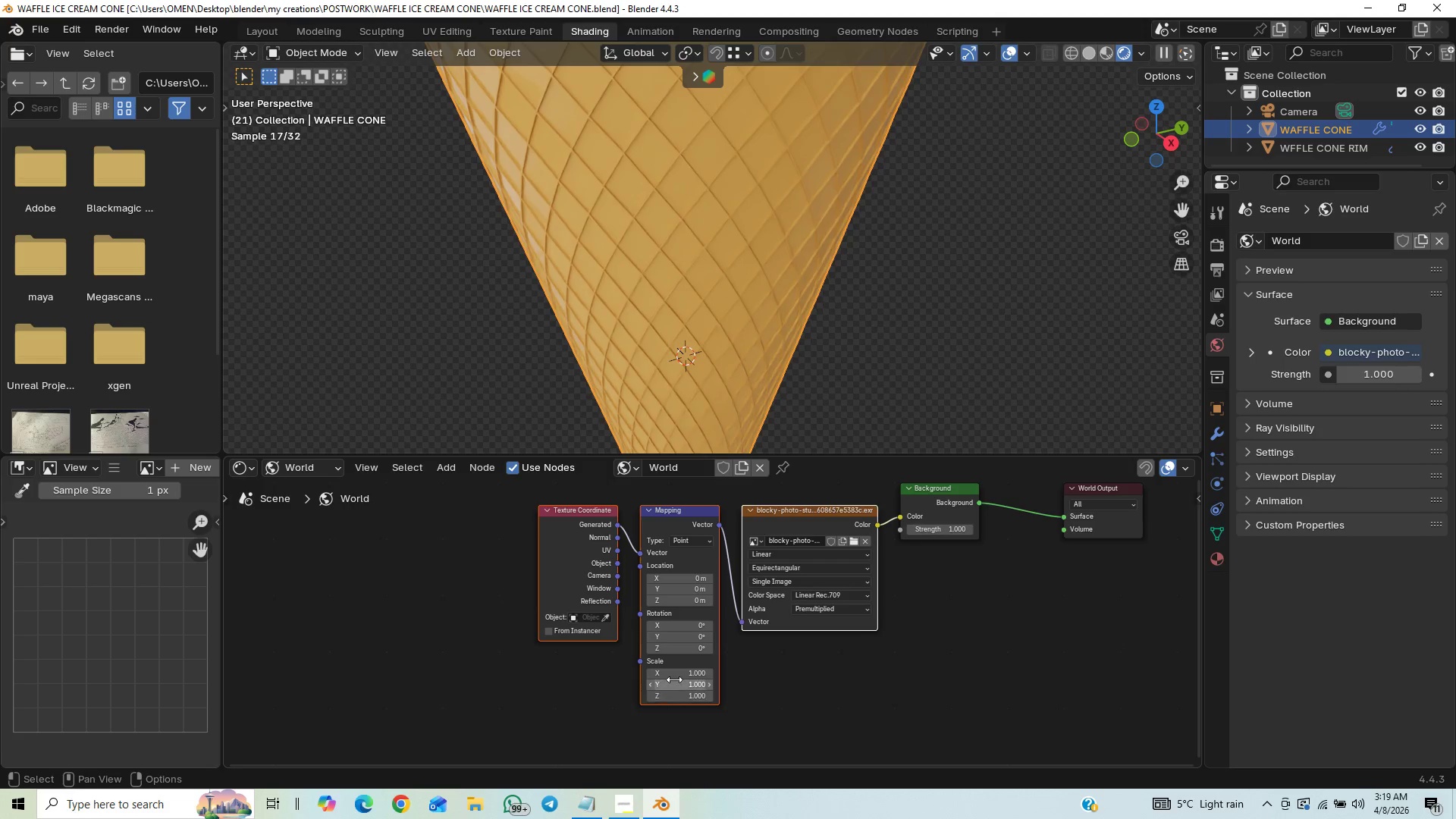 
scroll: coordinate [752, 362], scroll_direction: down, amount: 9.0
 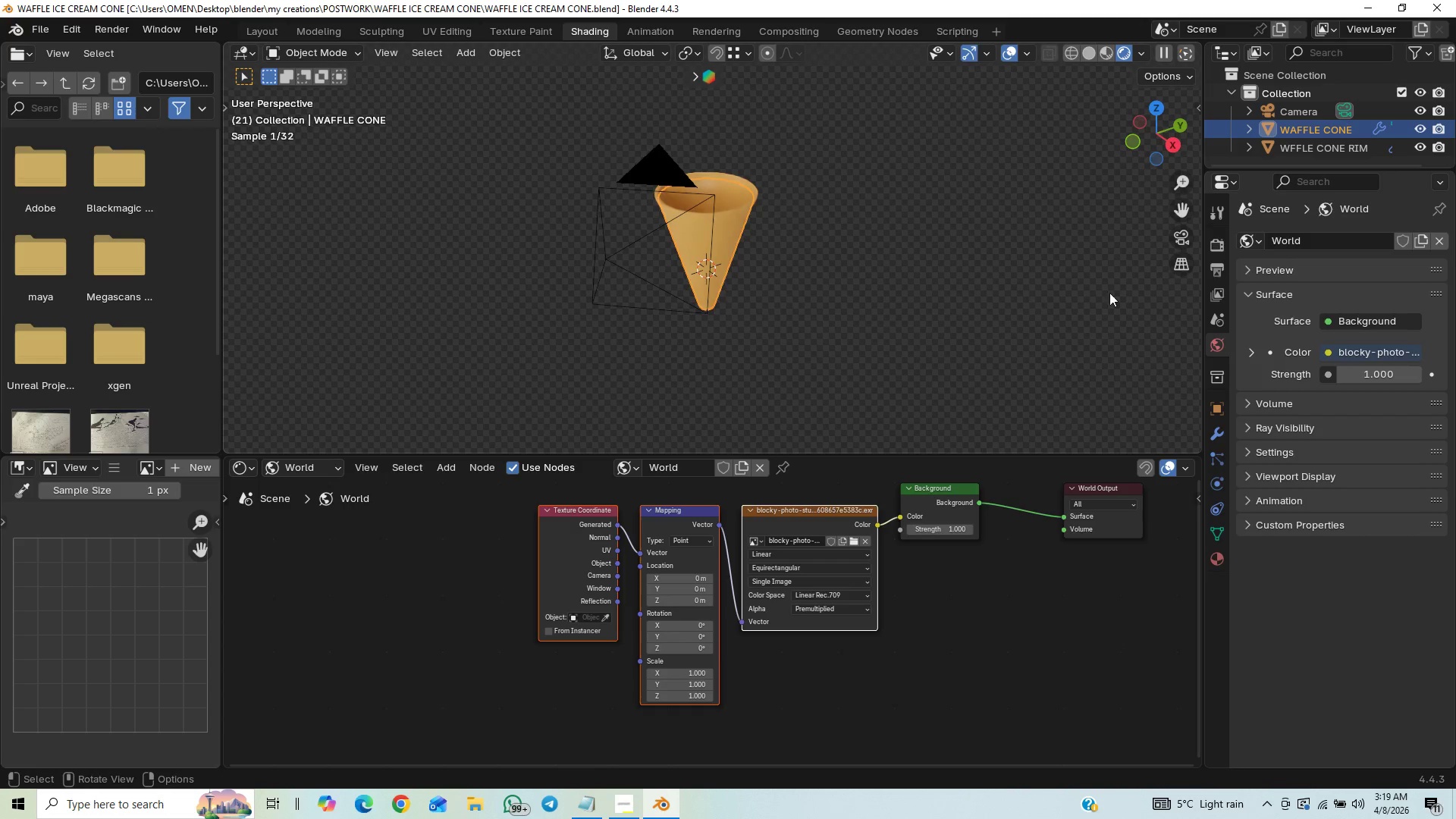 
left_click([1190, 238])
 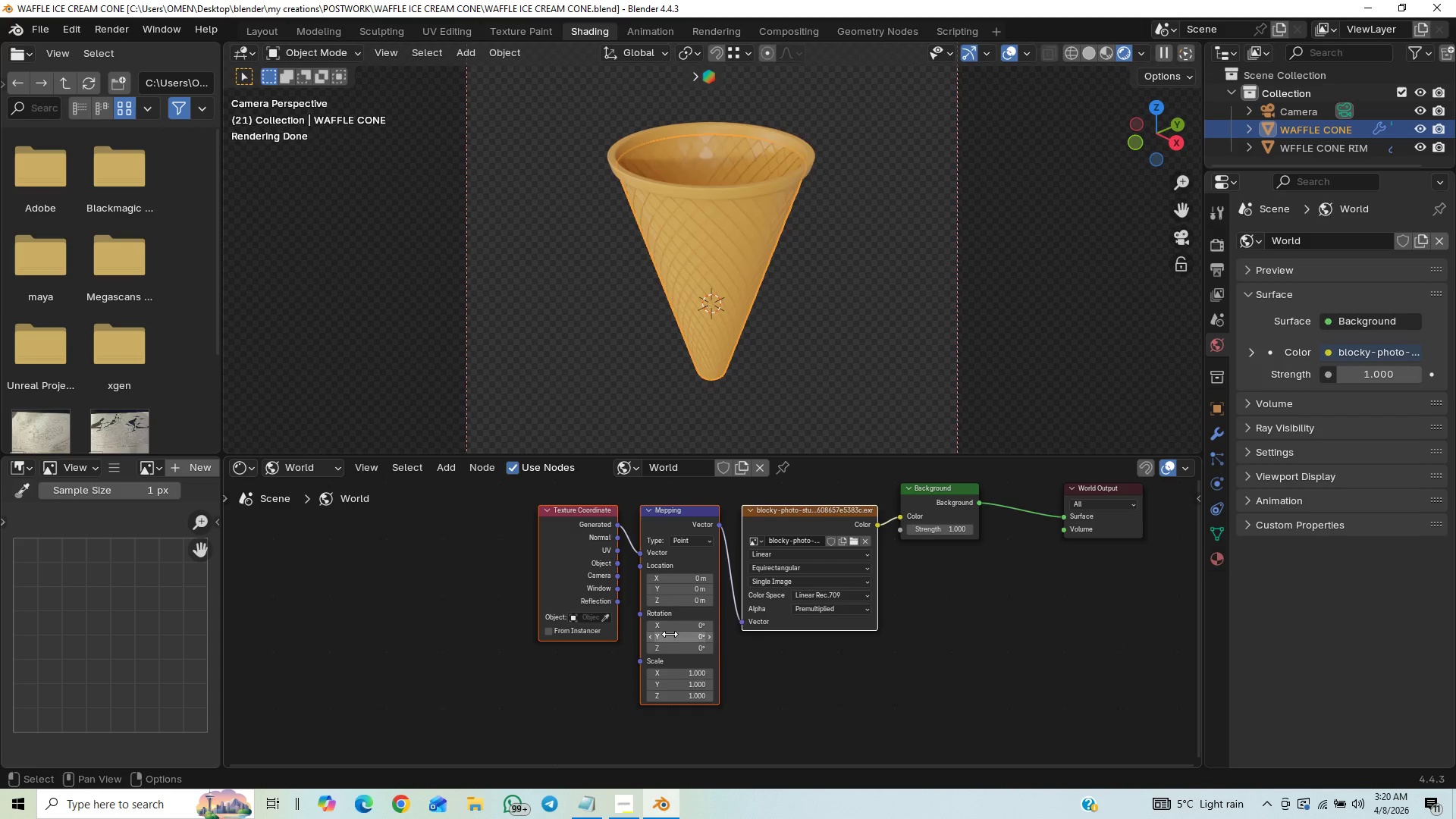 
left_click([667, 648])
 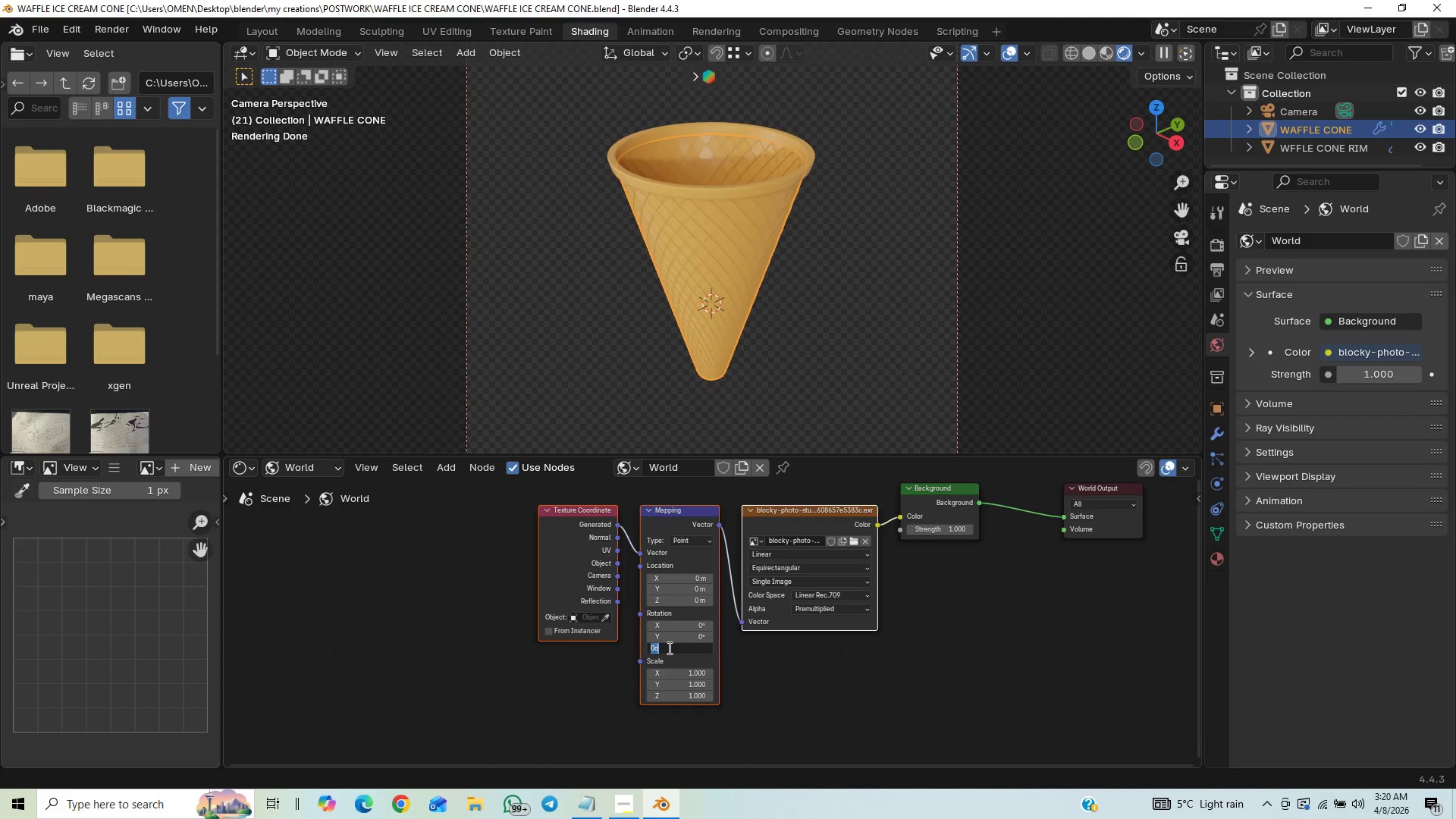 
type(90)
 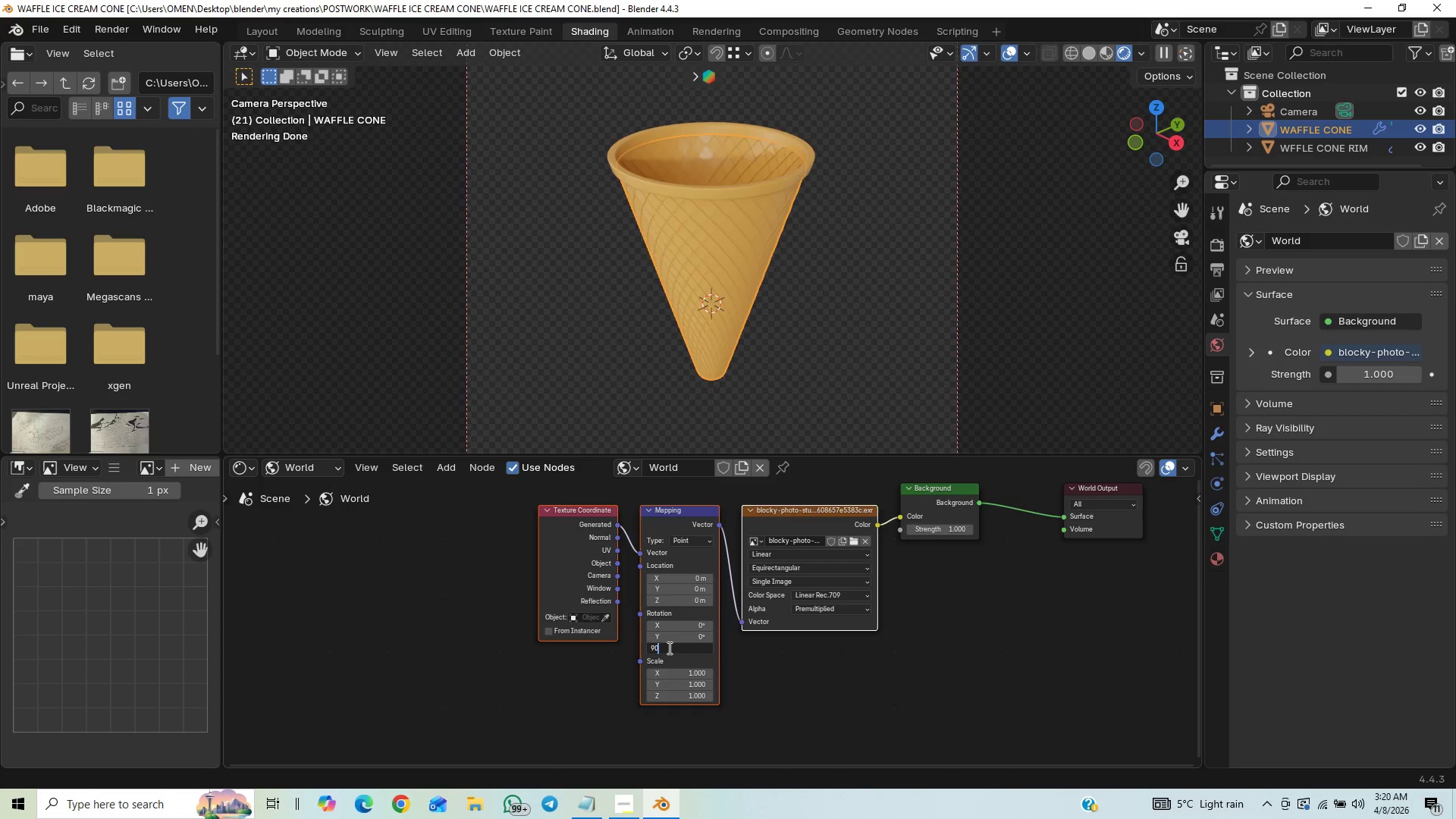 
key(Enter)
 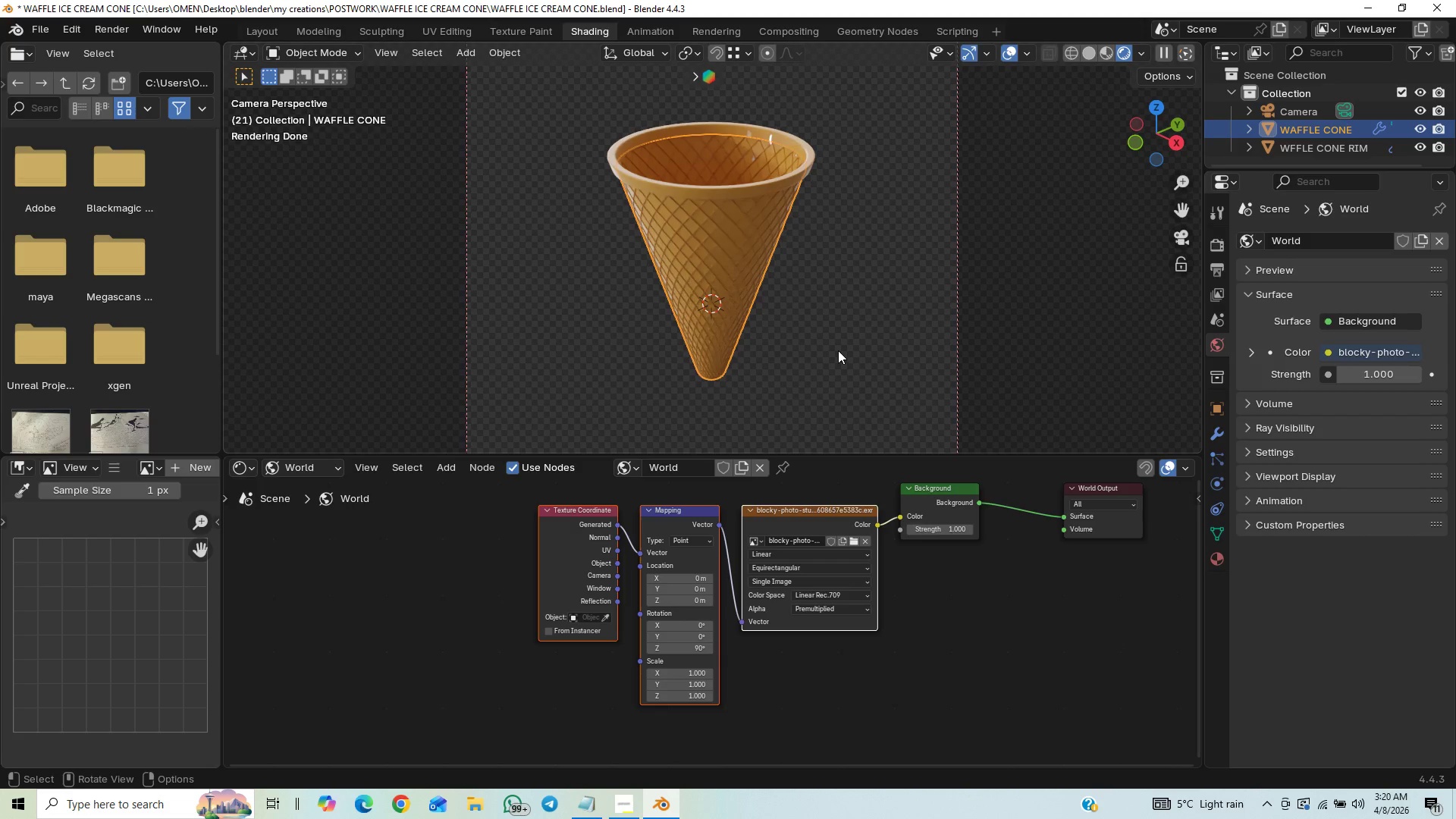 
wait(5.95)
 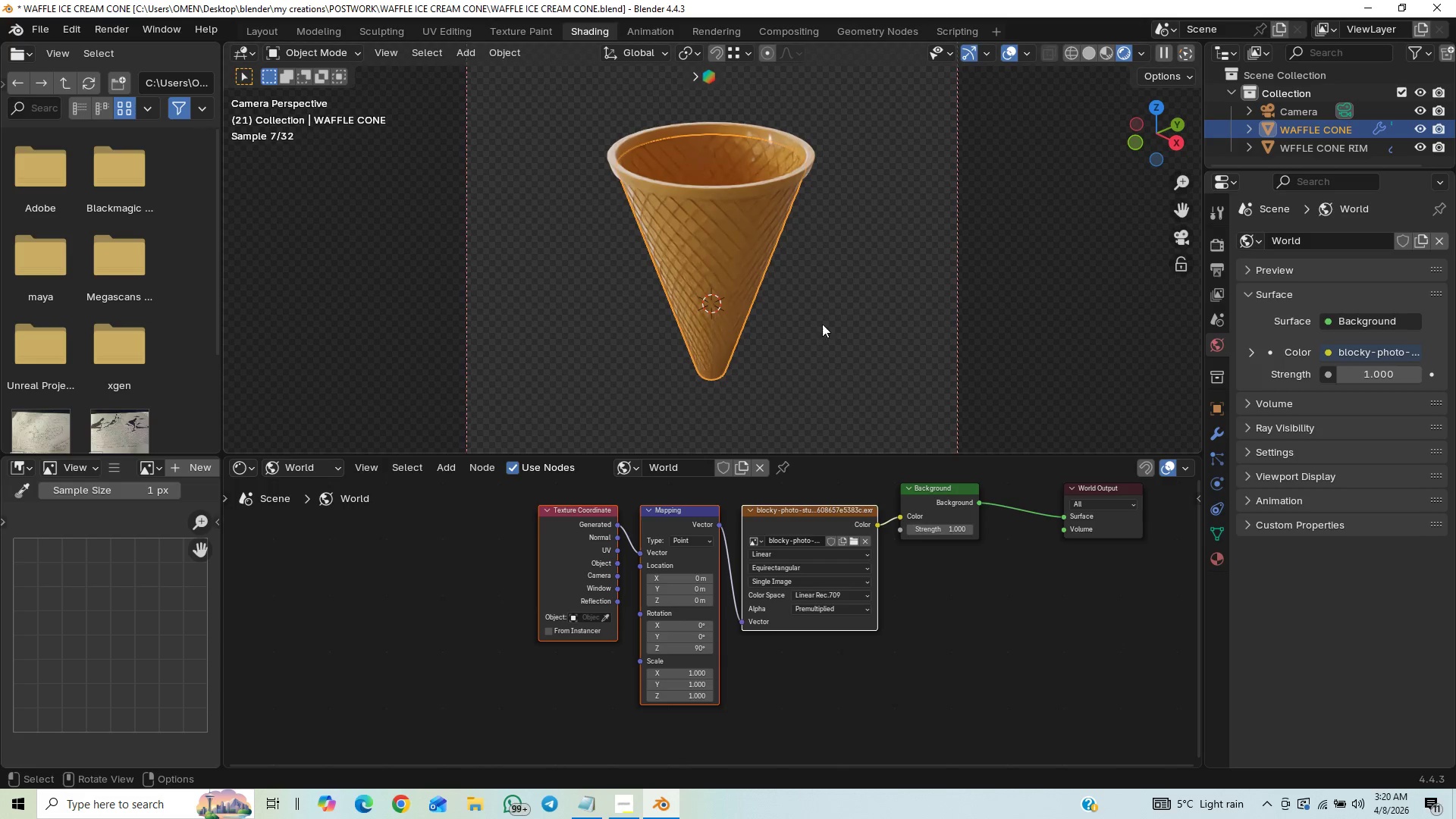 
scroll: coordinate [828, 350], scroll_direction: up, amount: 1.0
 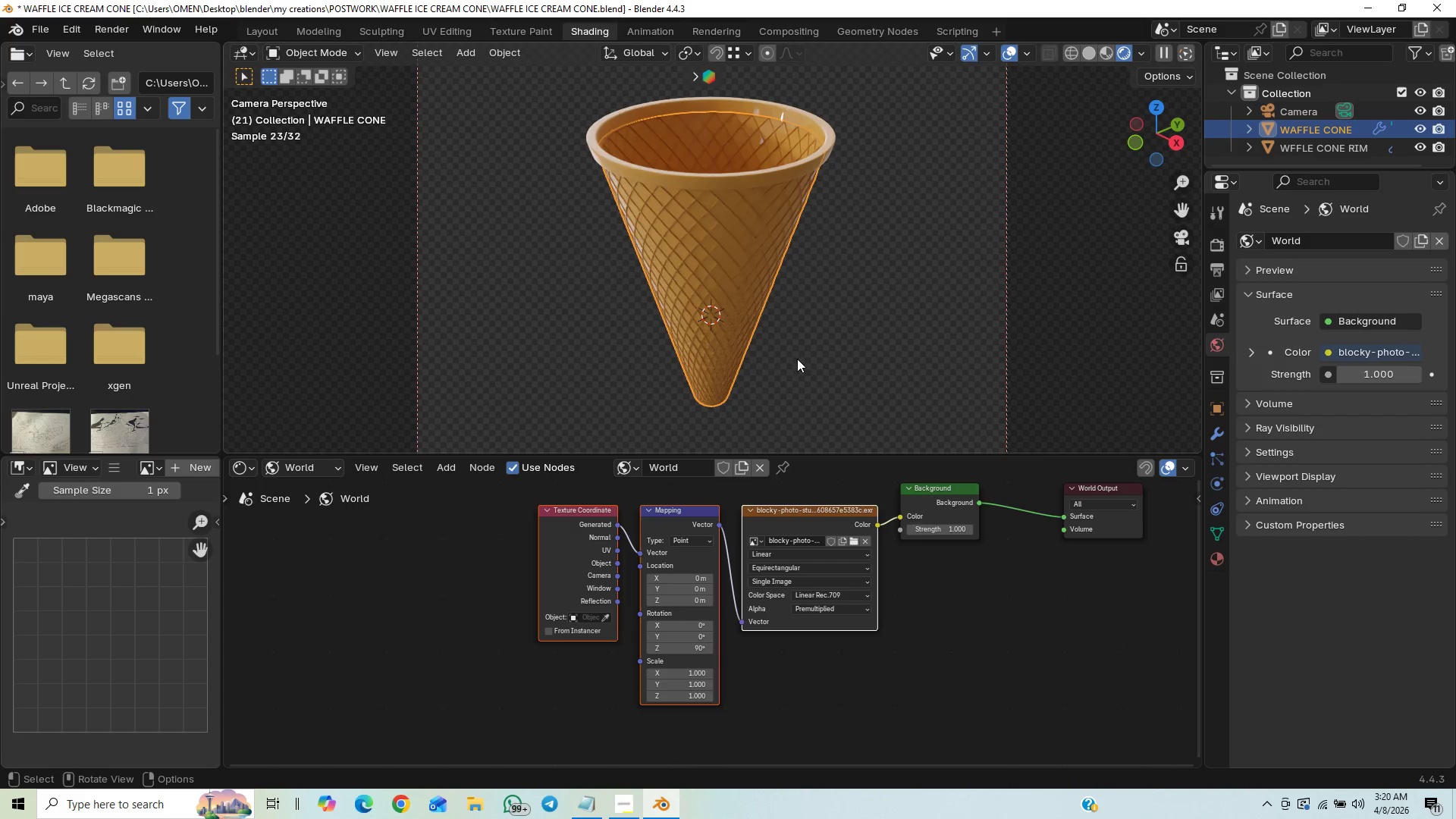 
wait(8.79)
 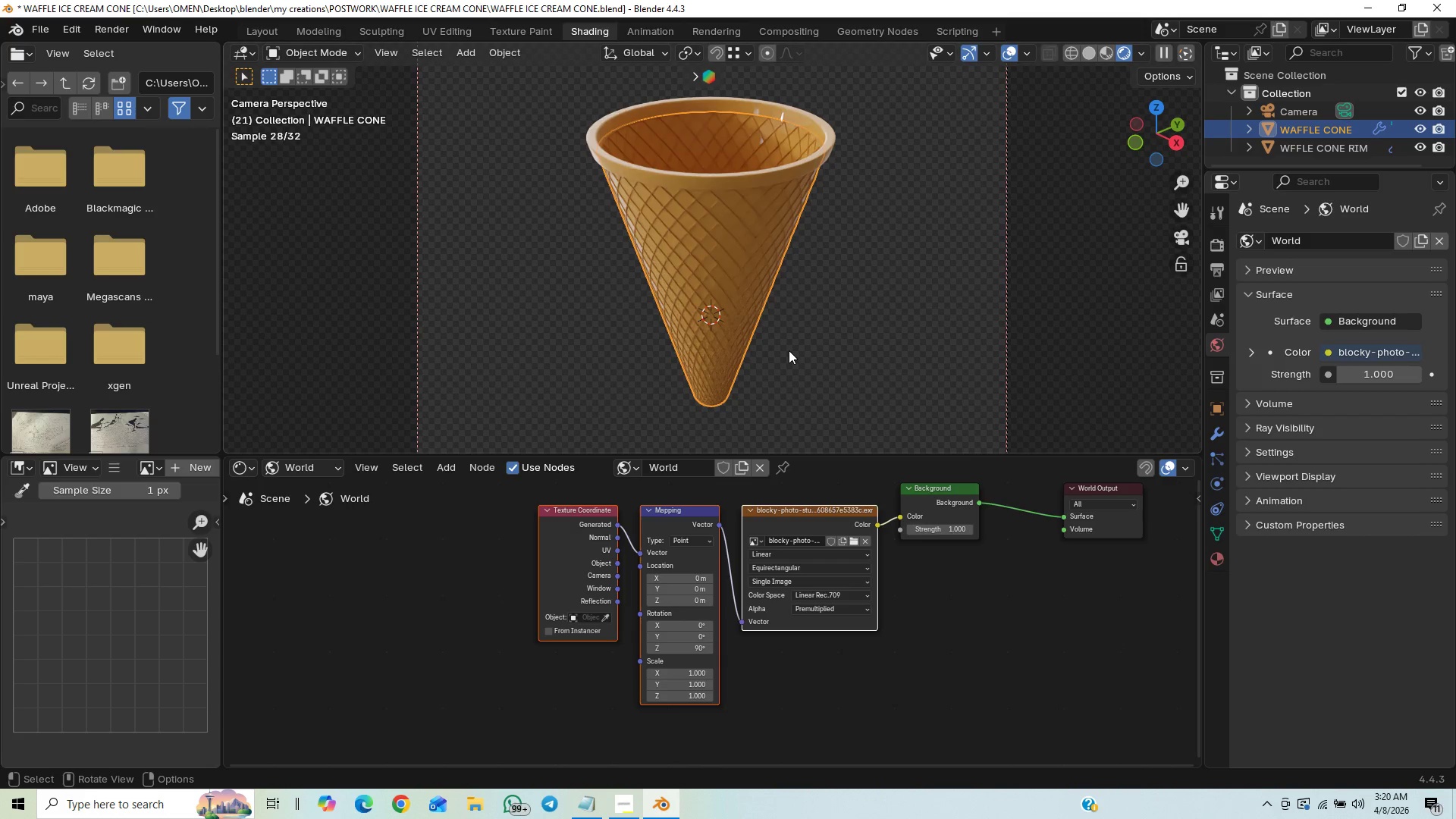 
key(Control+Z)
 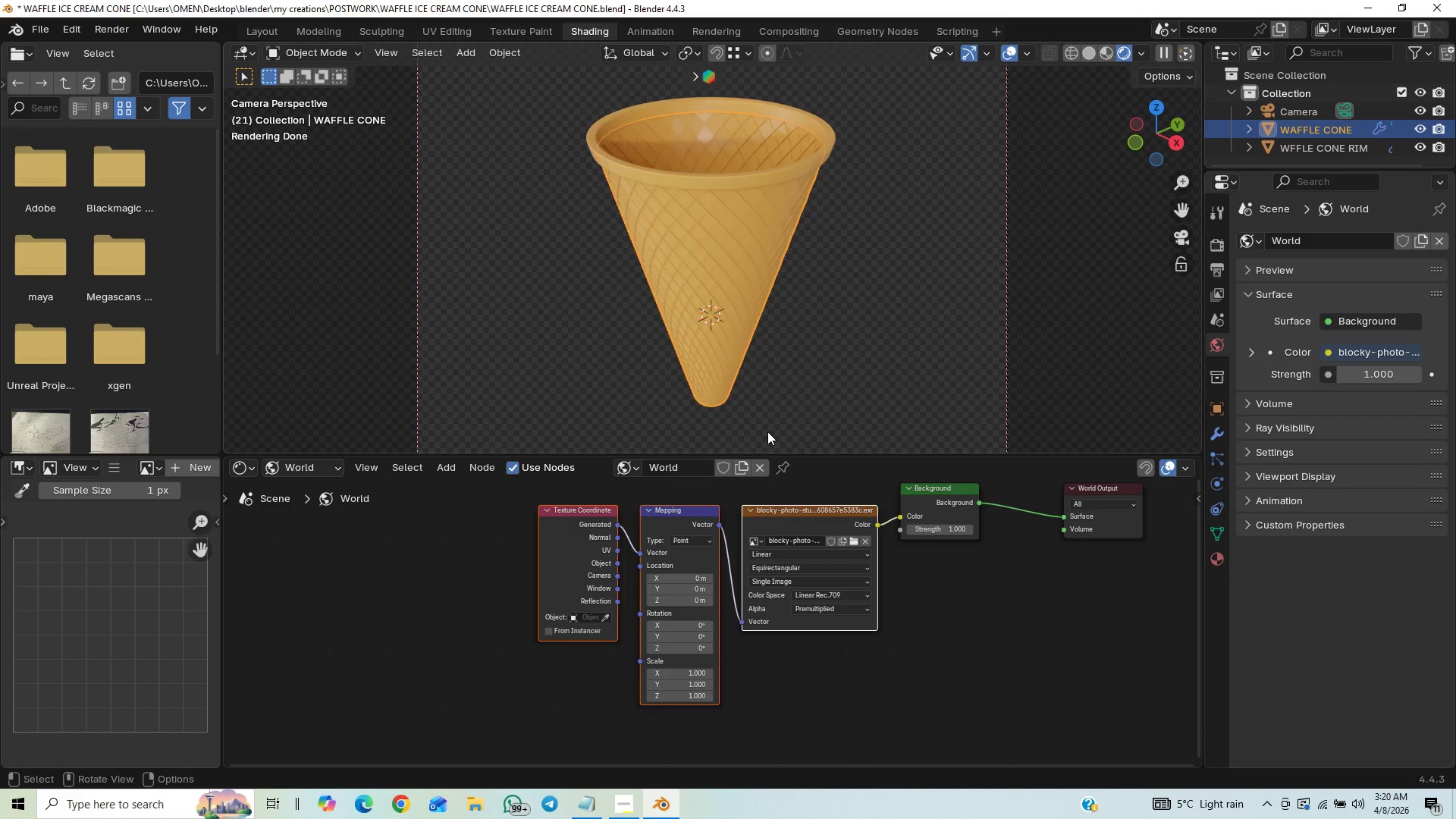 
left_click([290, 469])
 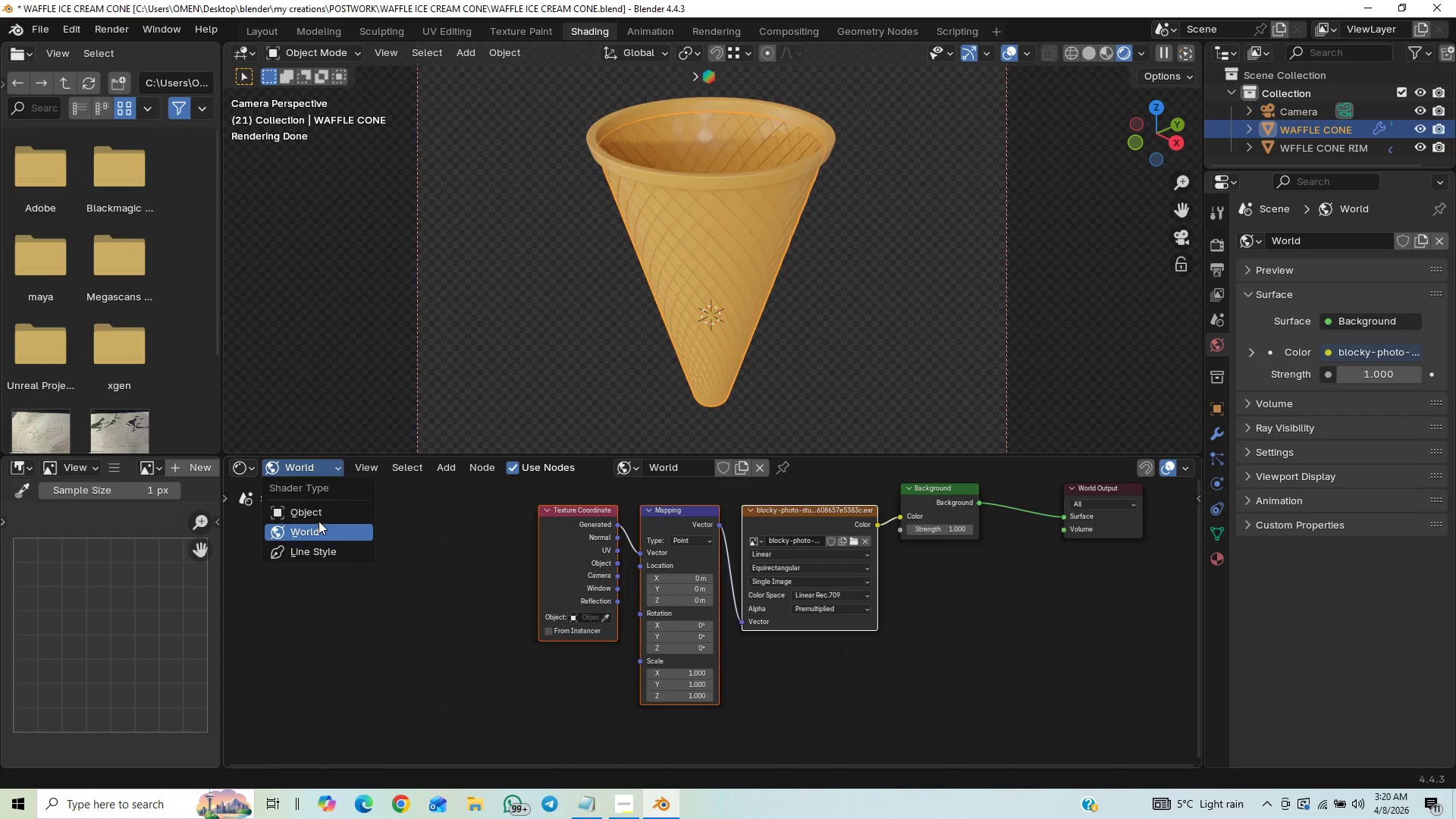 
left_click([321, 512])
 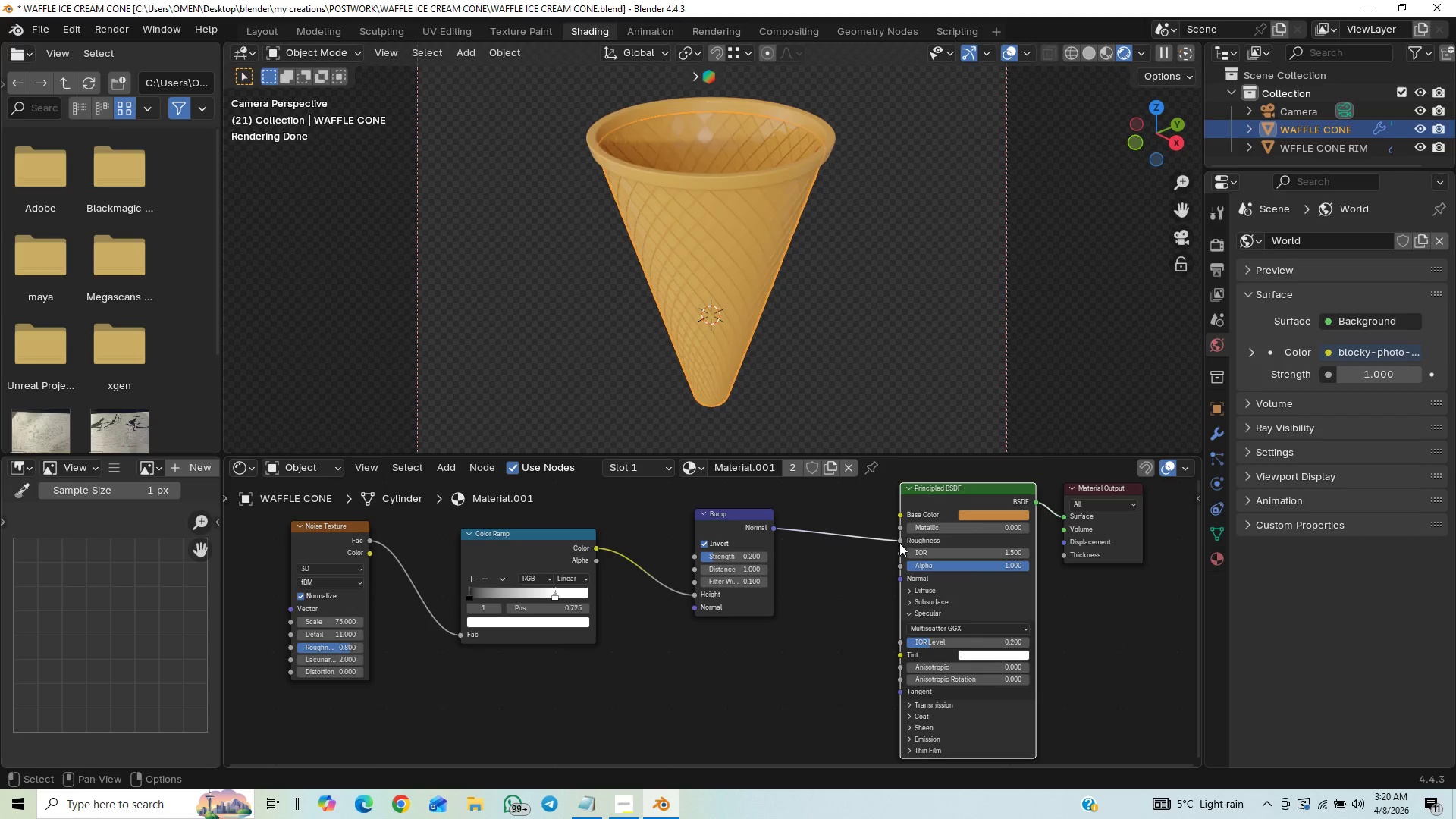 
left_click_drag(start_coordinate=[899, 541], to_coordinate=[899, 574])
 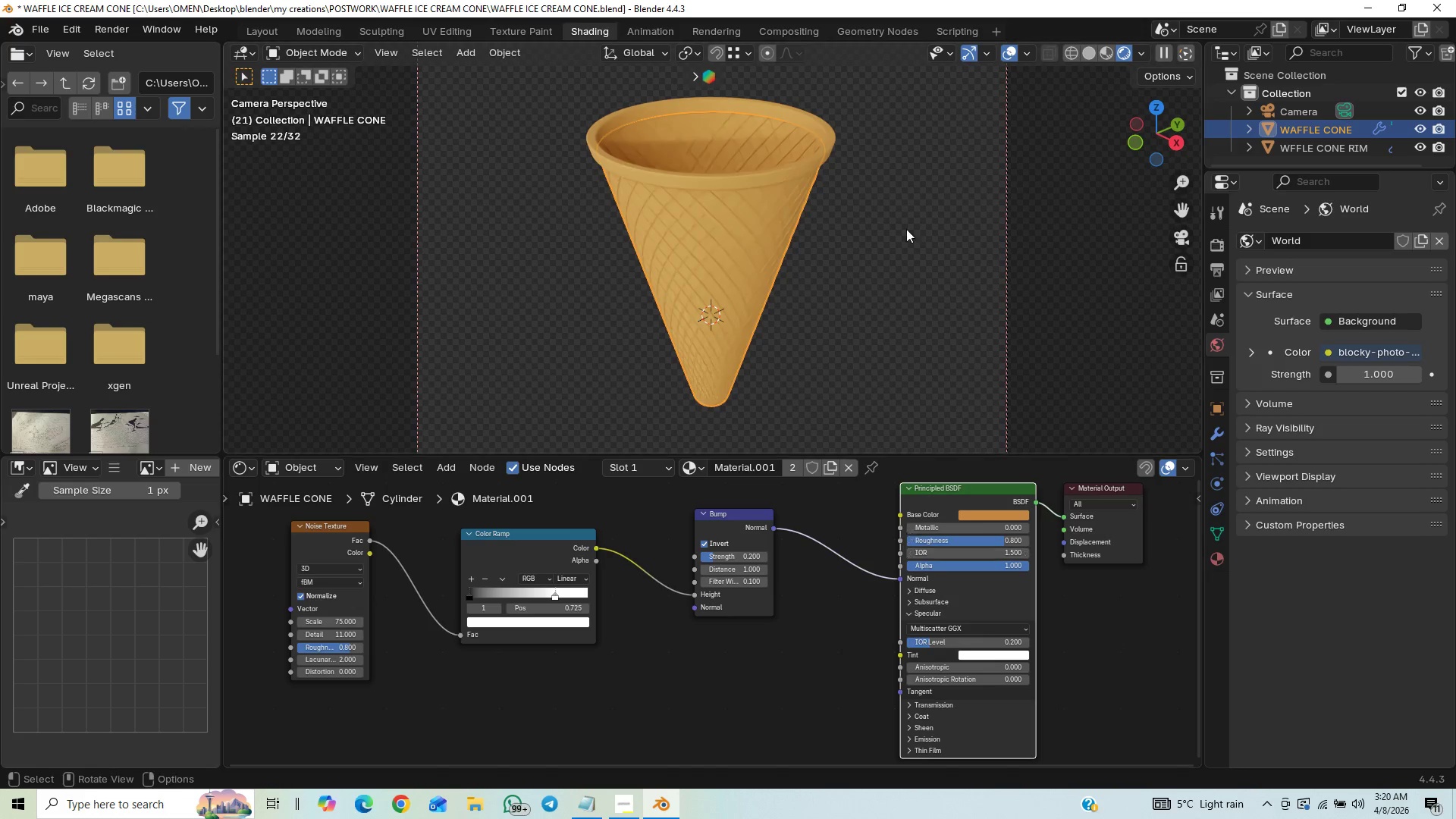 
left_click([1092, 322])
 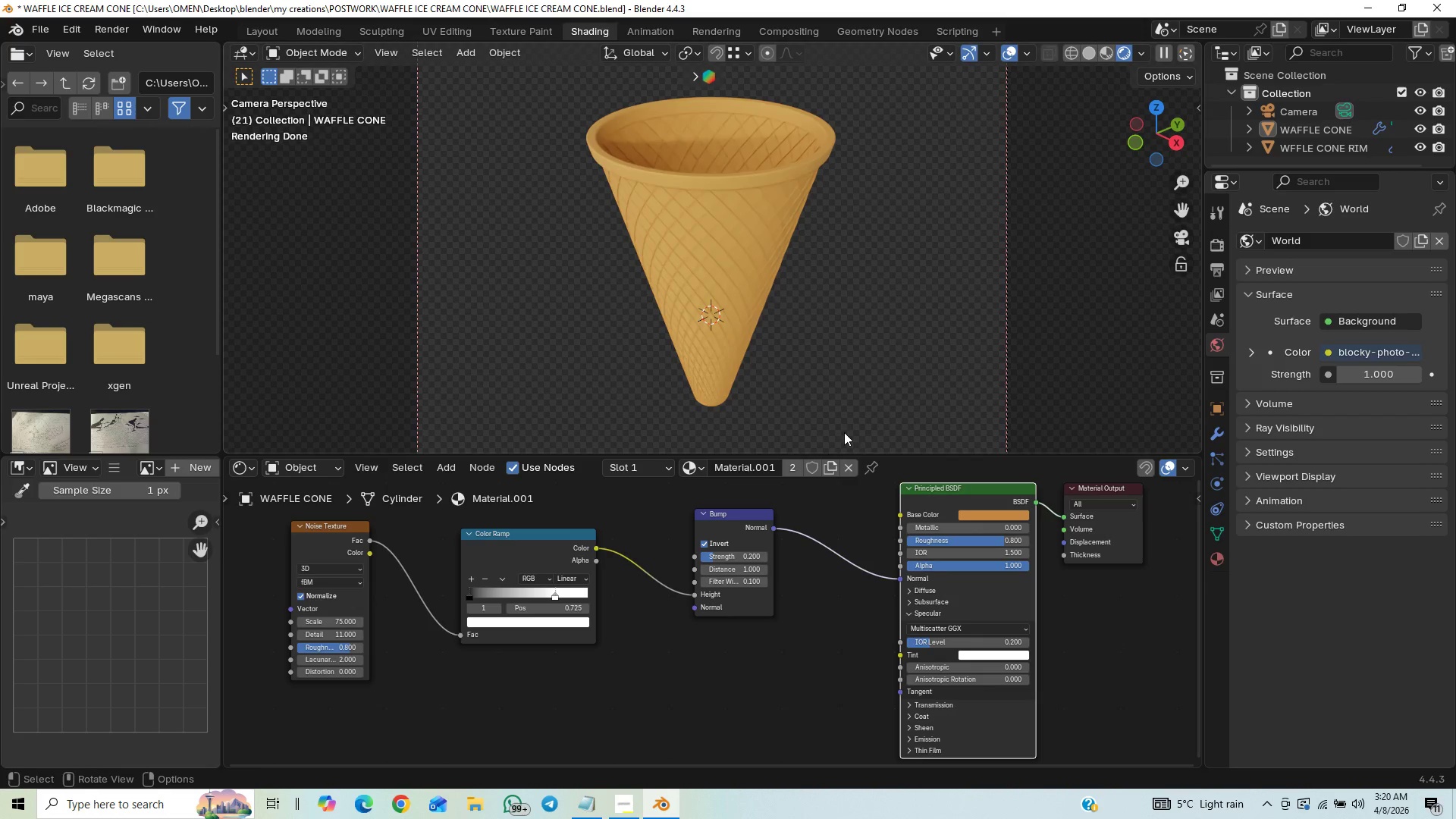 
wait(7.39)
 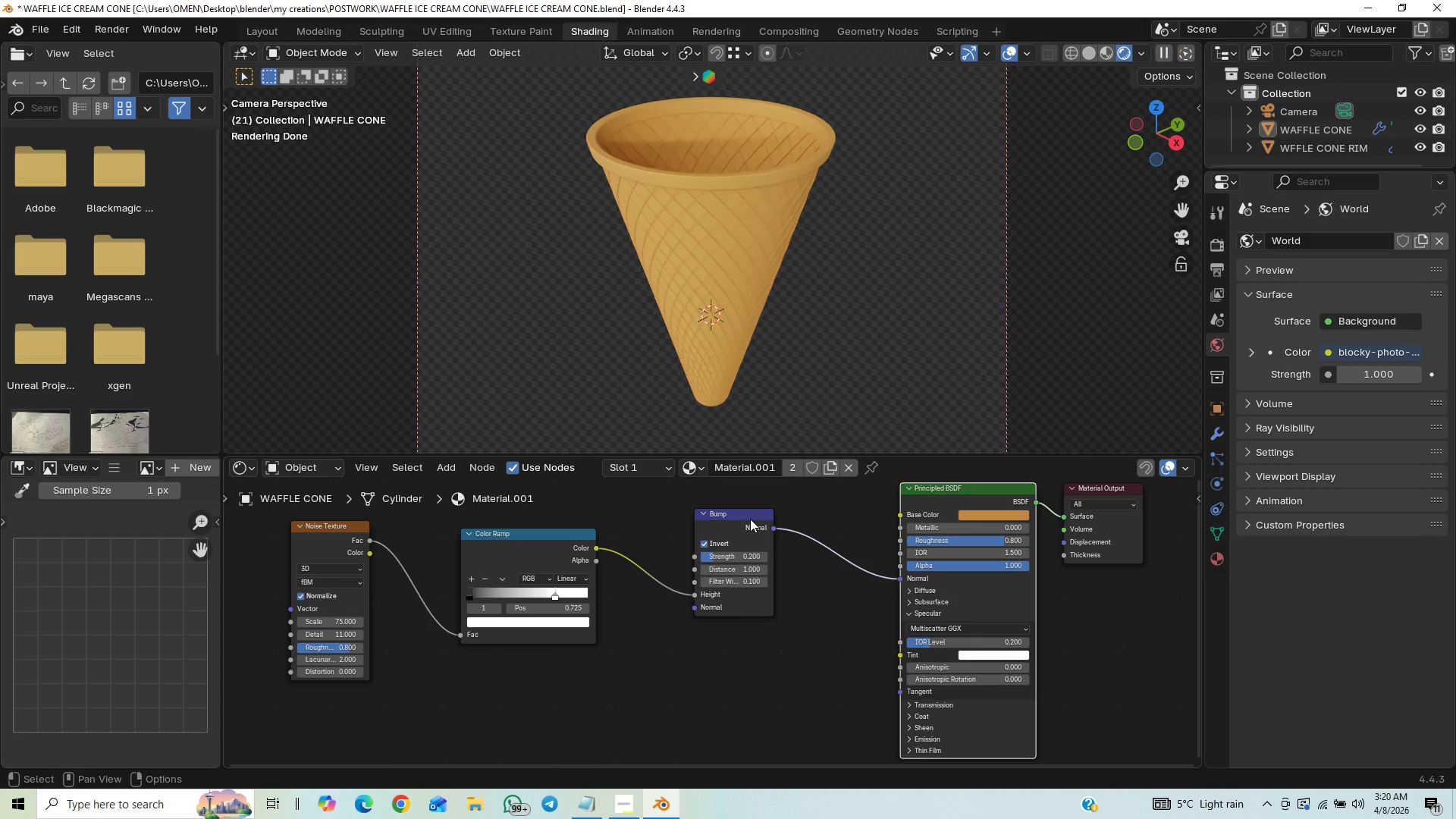 
left_click_drag(start_coordinate=[730, 560], to_coordinate=[789, 557])
 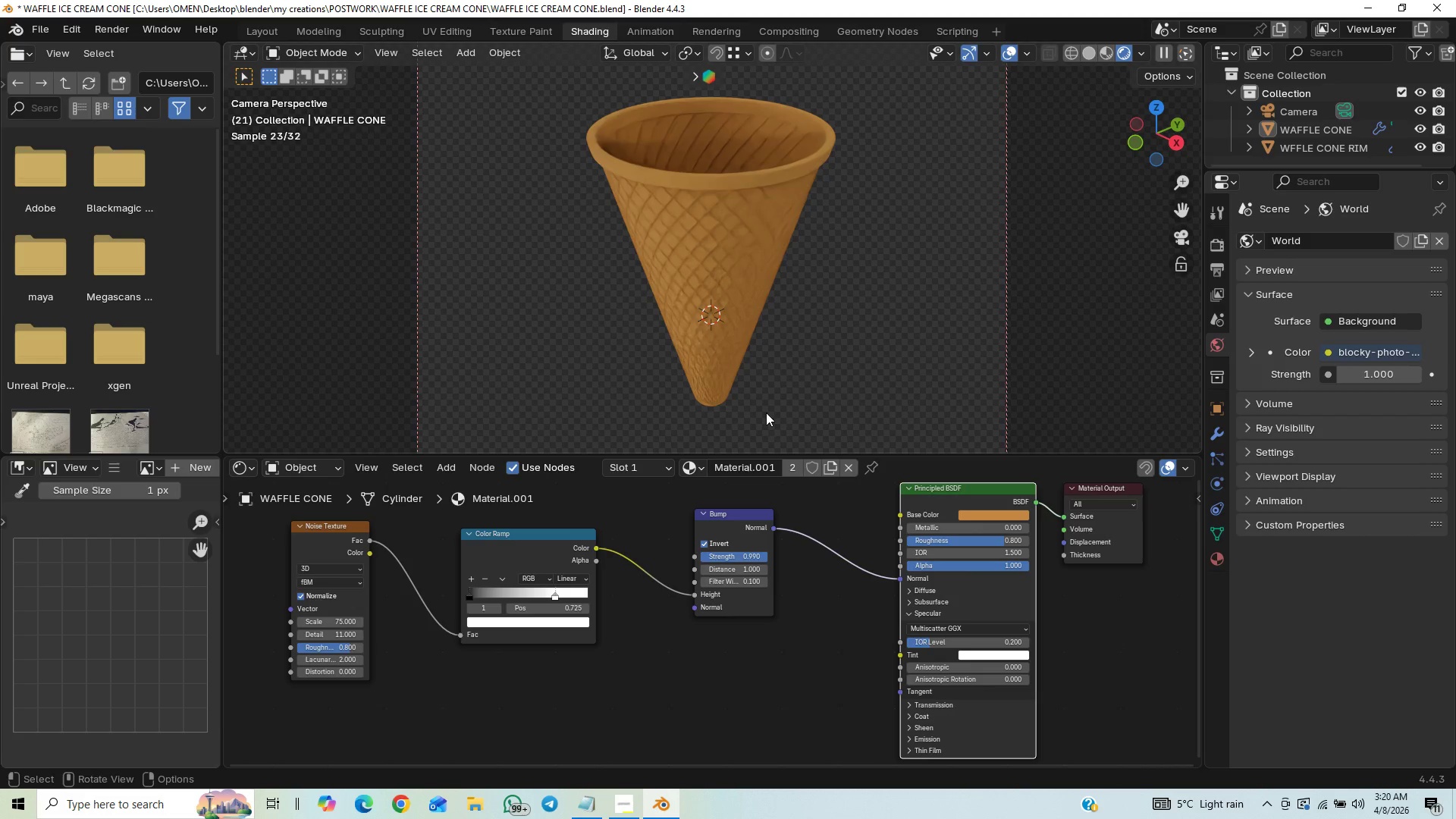 
scroll: coordinate [772, 386], scroll_direction: up, amount: 10.0
 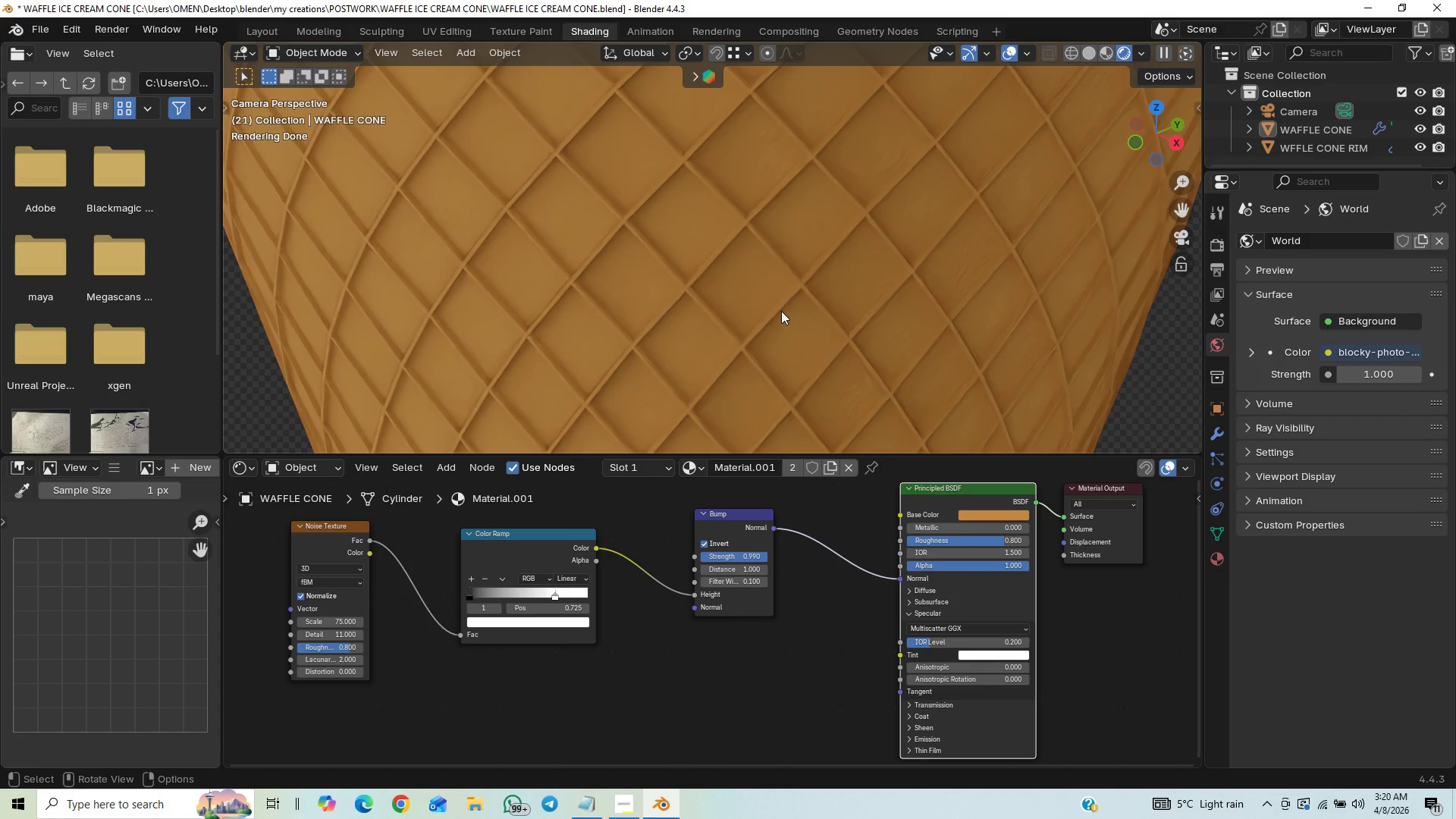 
wait(11.23)
 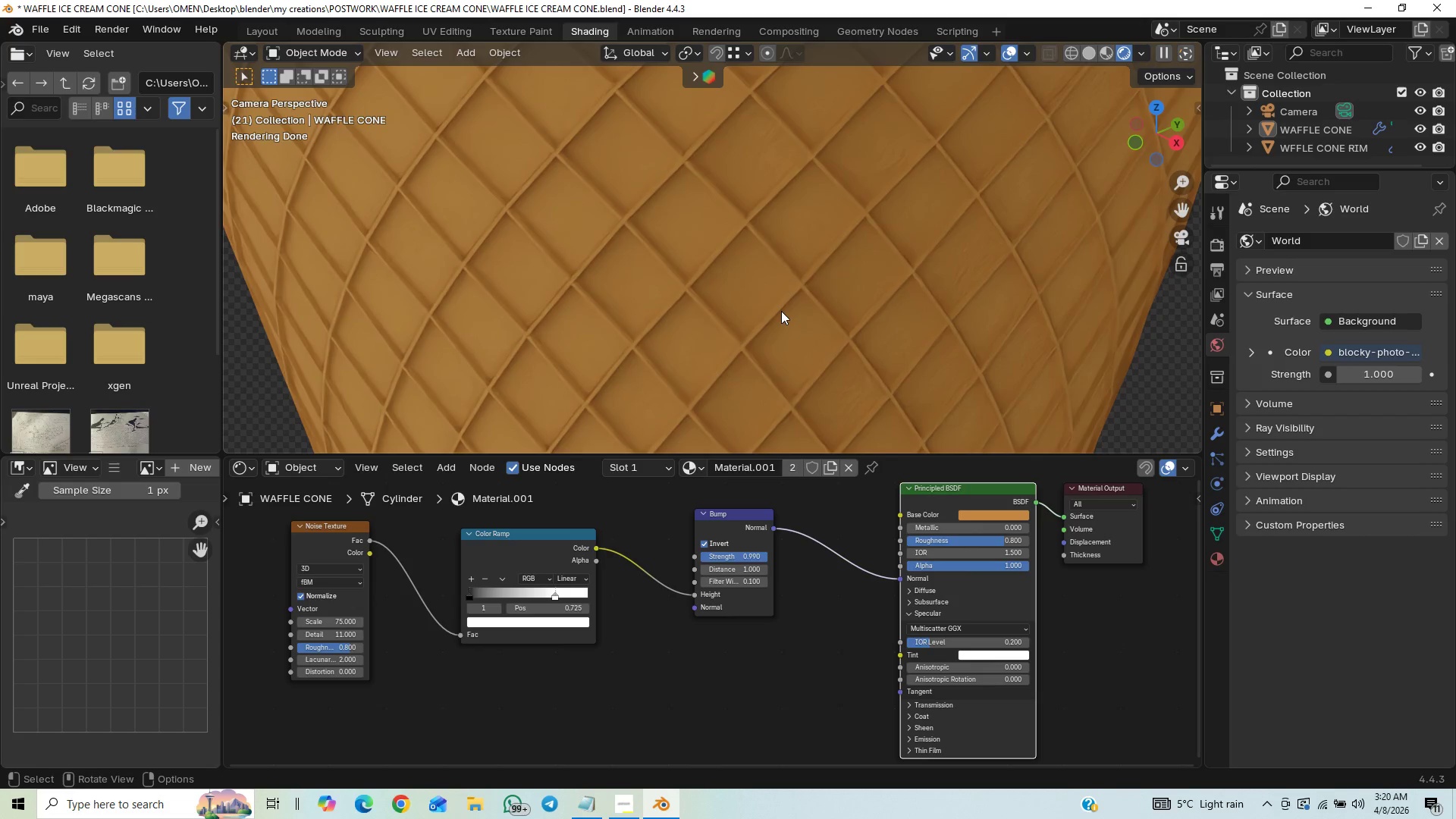 
scroll: coordinate [684, 347], scroll_direction: up, amount: 24.0
 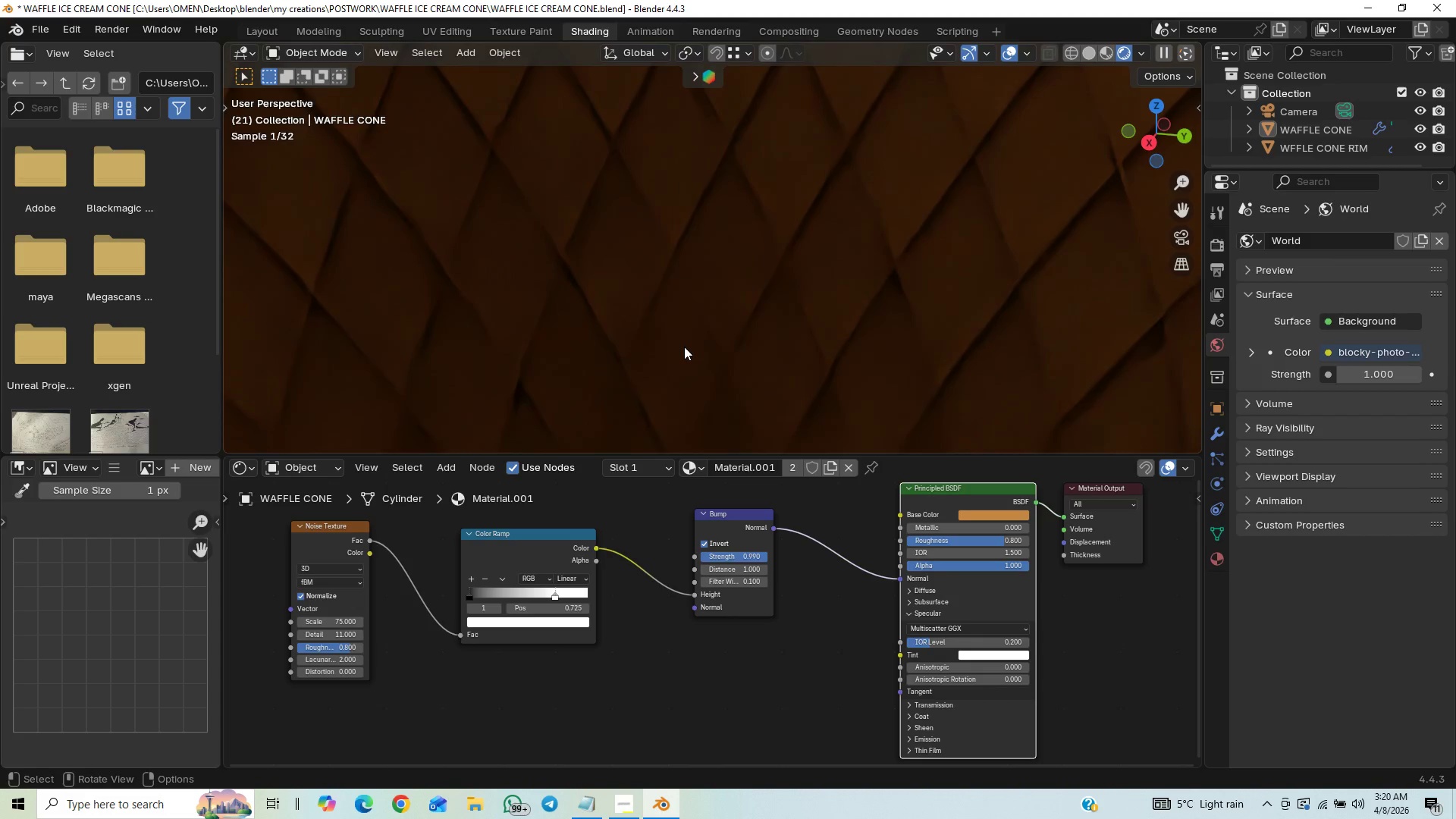 
scroll: coordinate [684, 347], scroll_direction: down, amount: 1.0
 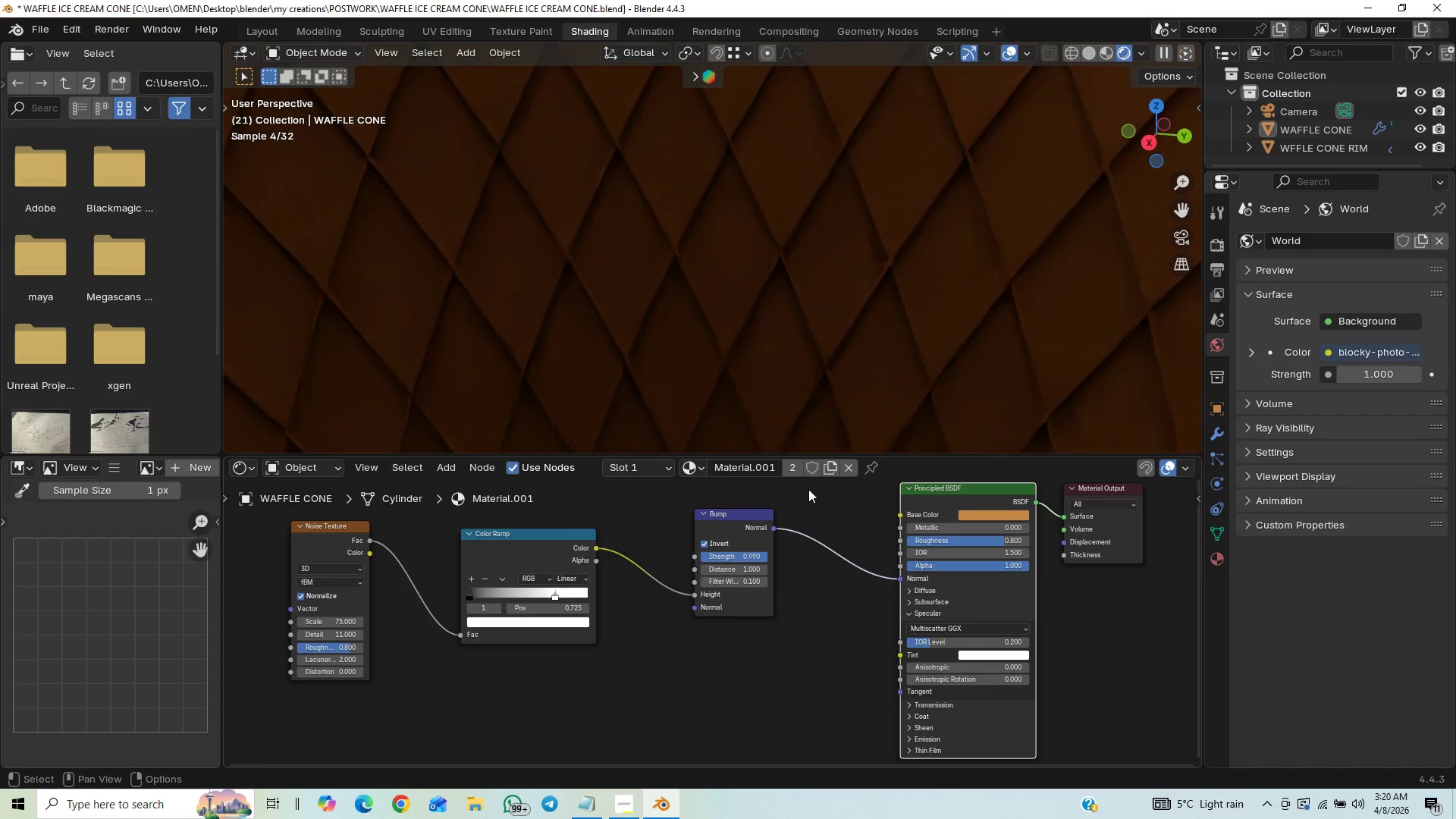 
key(Control+Z)
 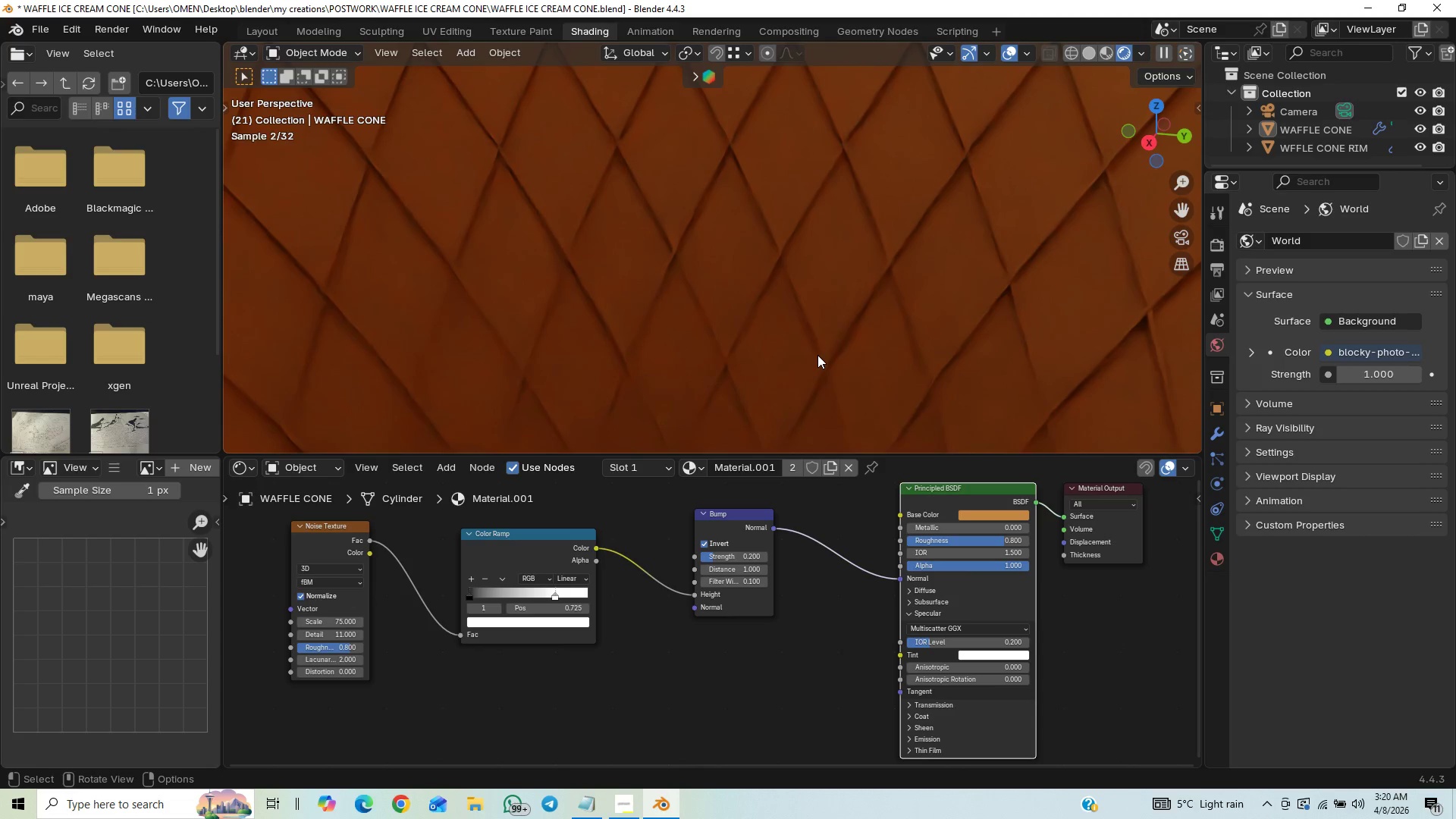 
scroll: coordinate [815, 357], scroll_direction: down, amount: 18.0
 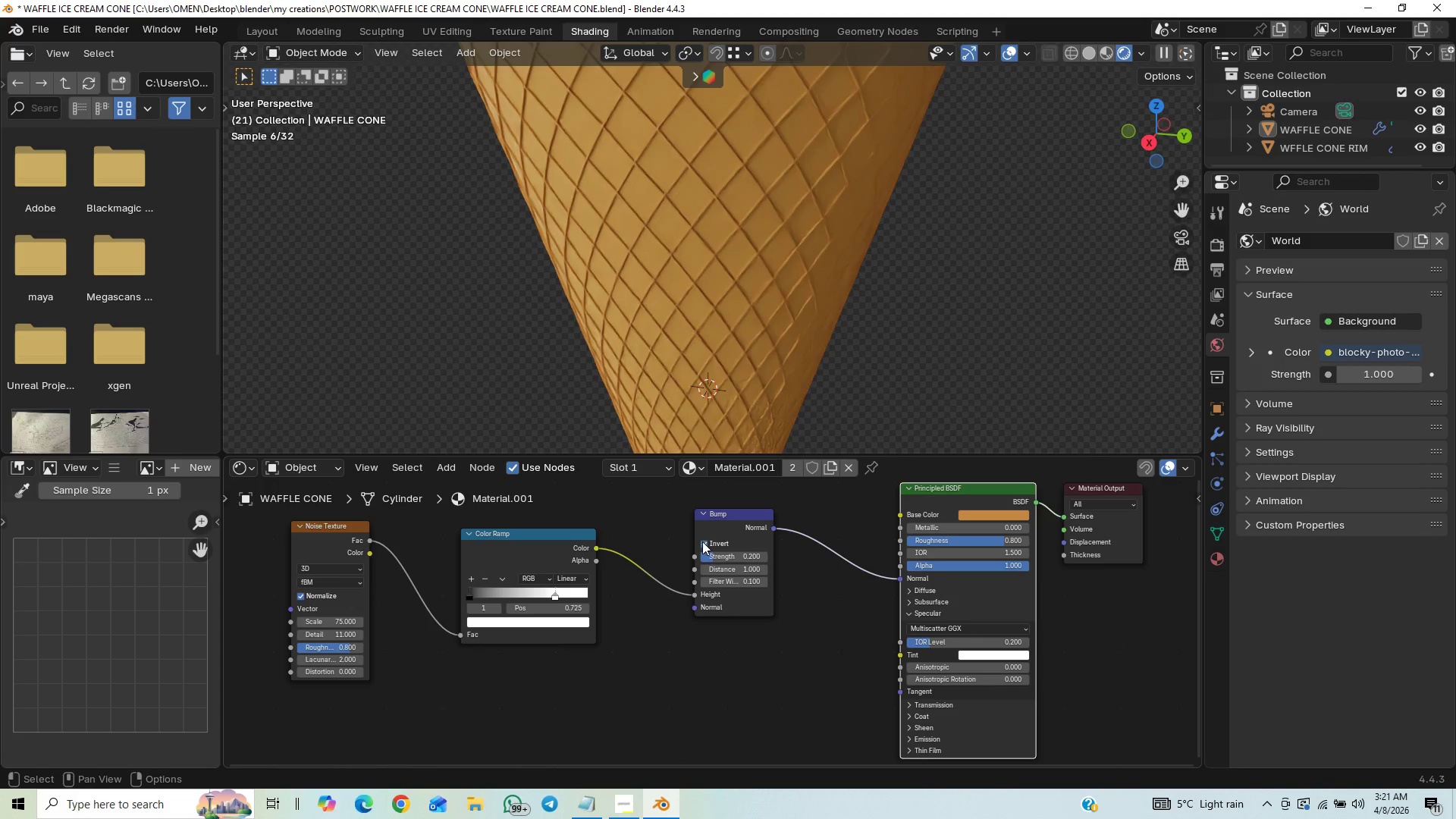 
left_click([702, 541])
 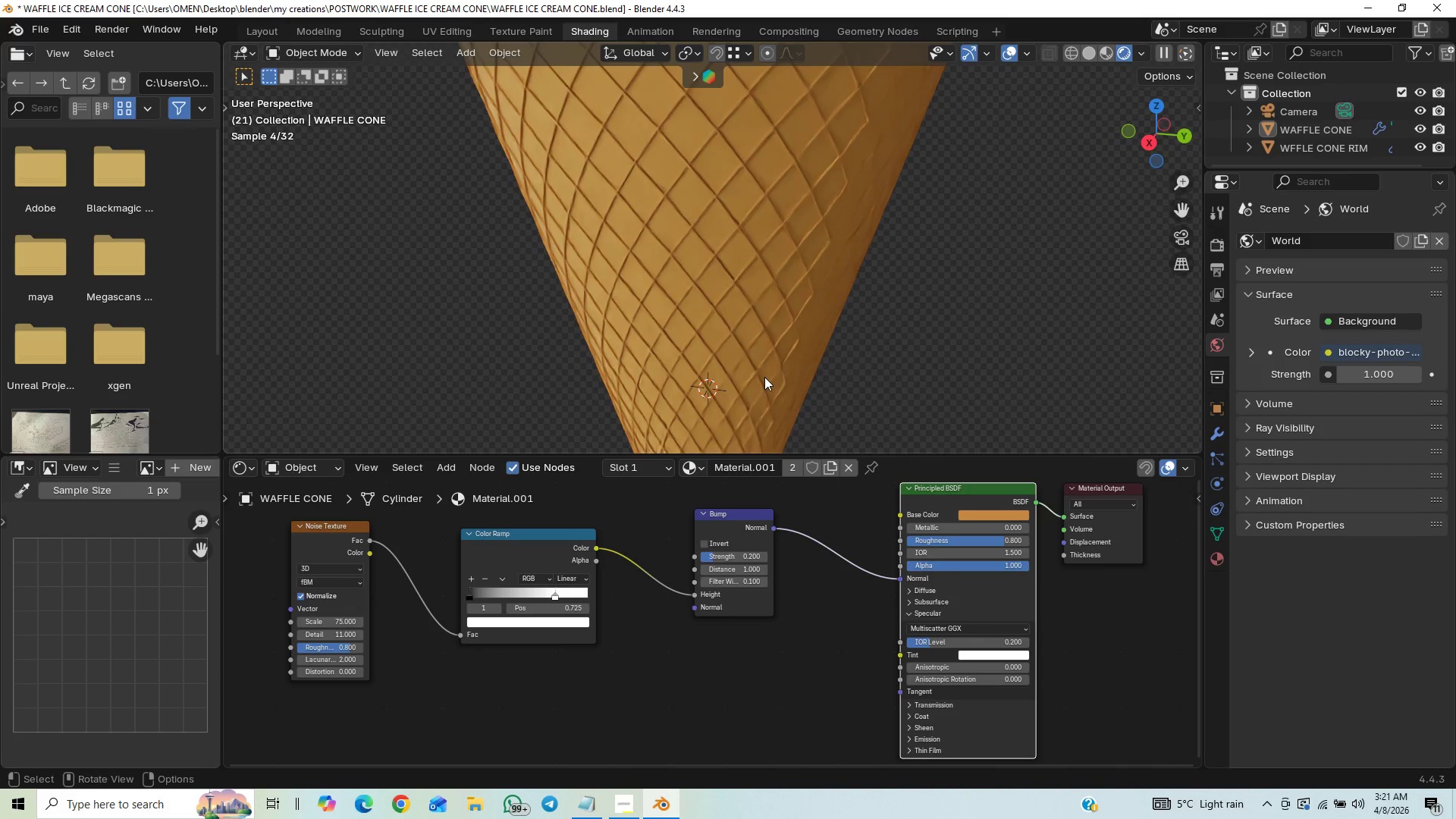 
scroll: coordinate [777, 356], scroll_direction: down, amount: 4.0
 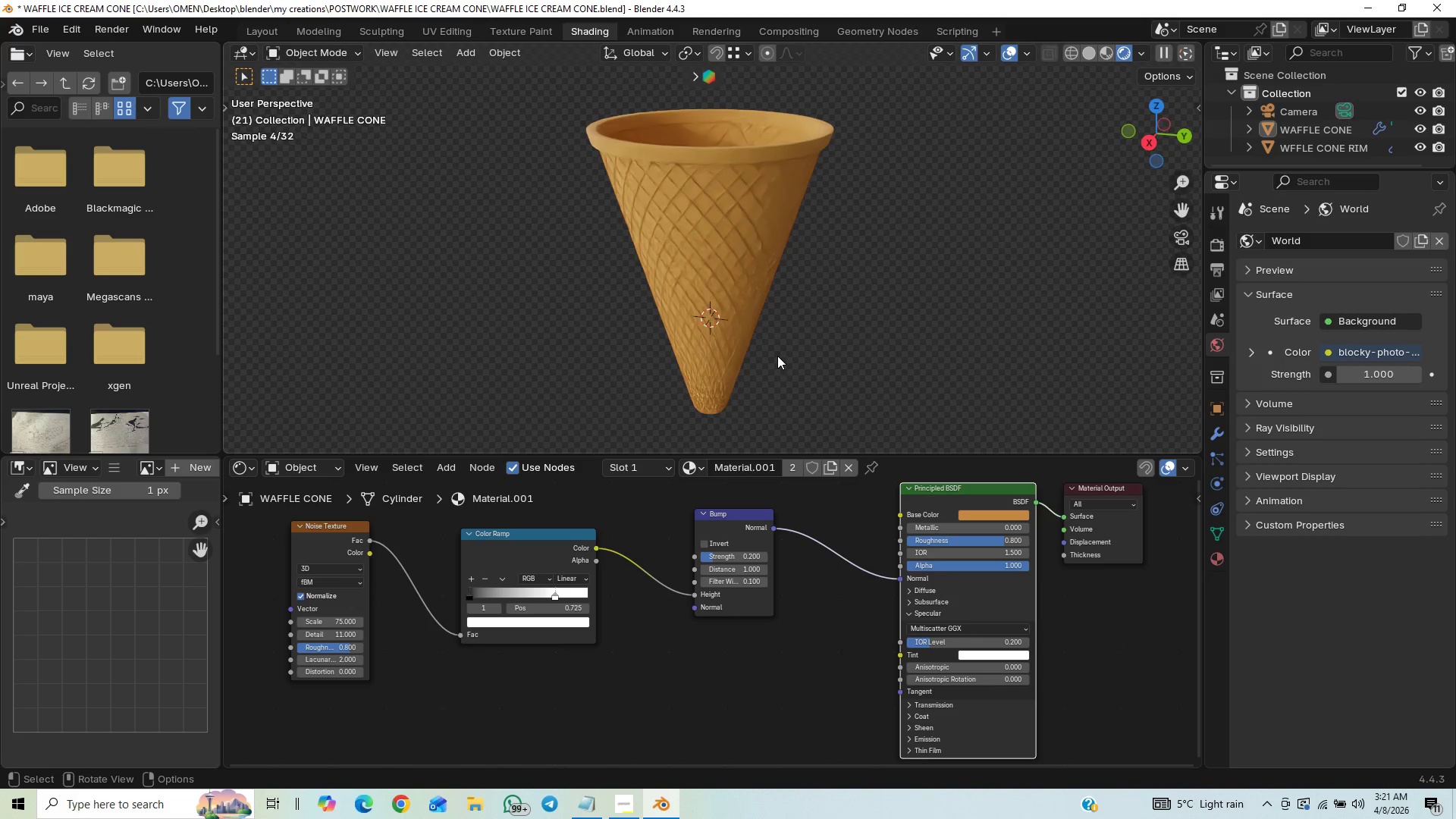 
key(Control+S)
 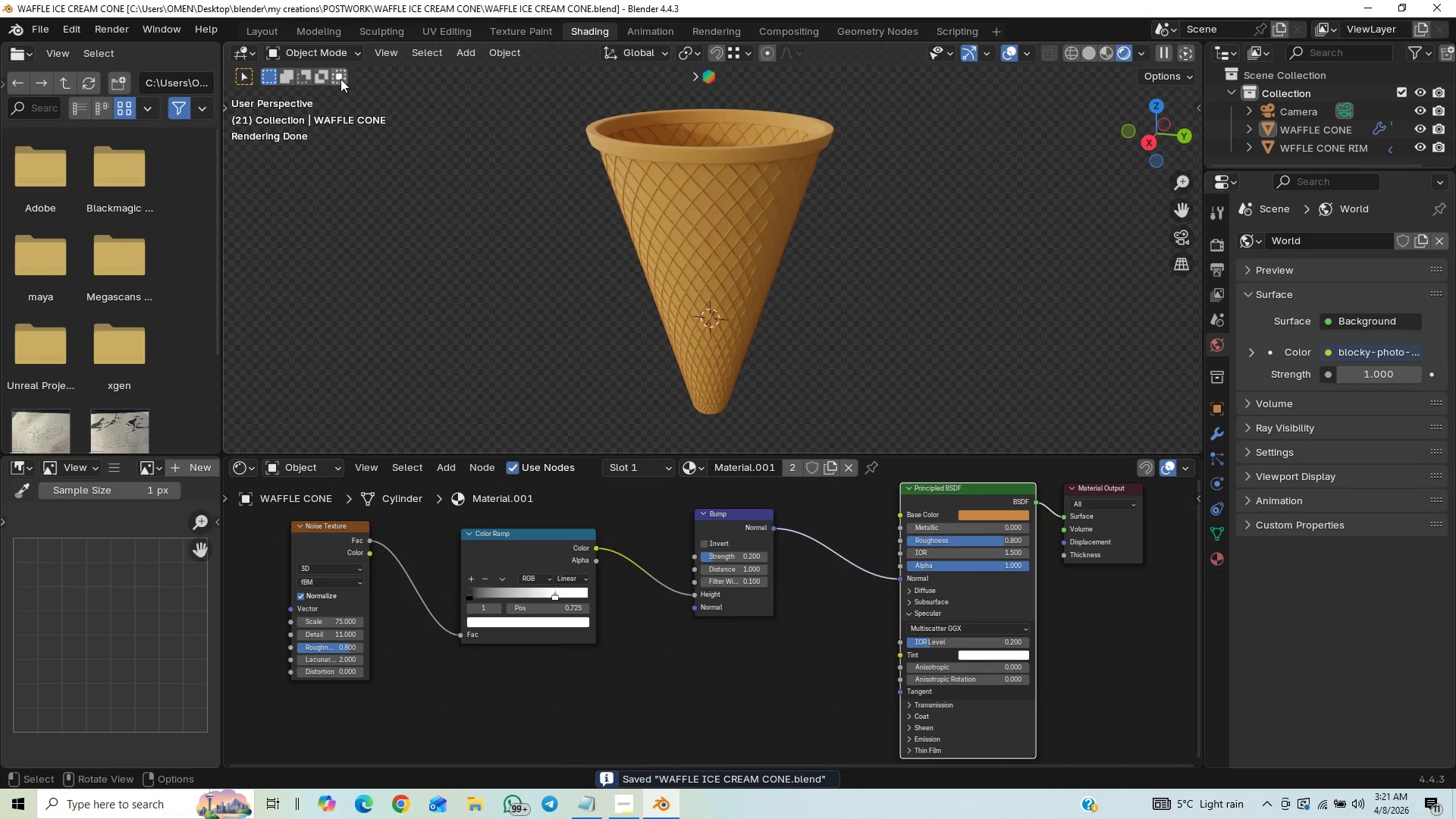 
left_click([252, 27])
 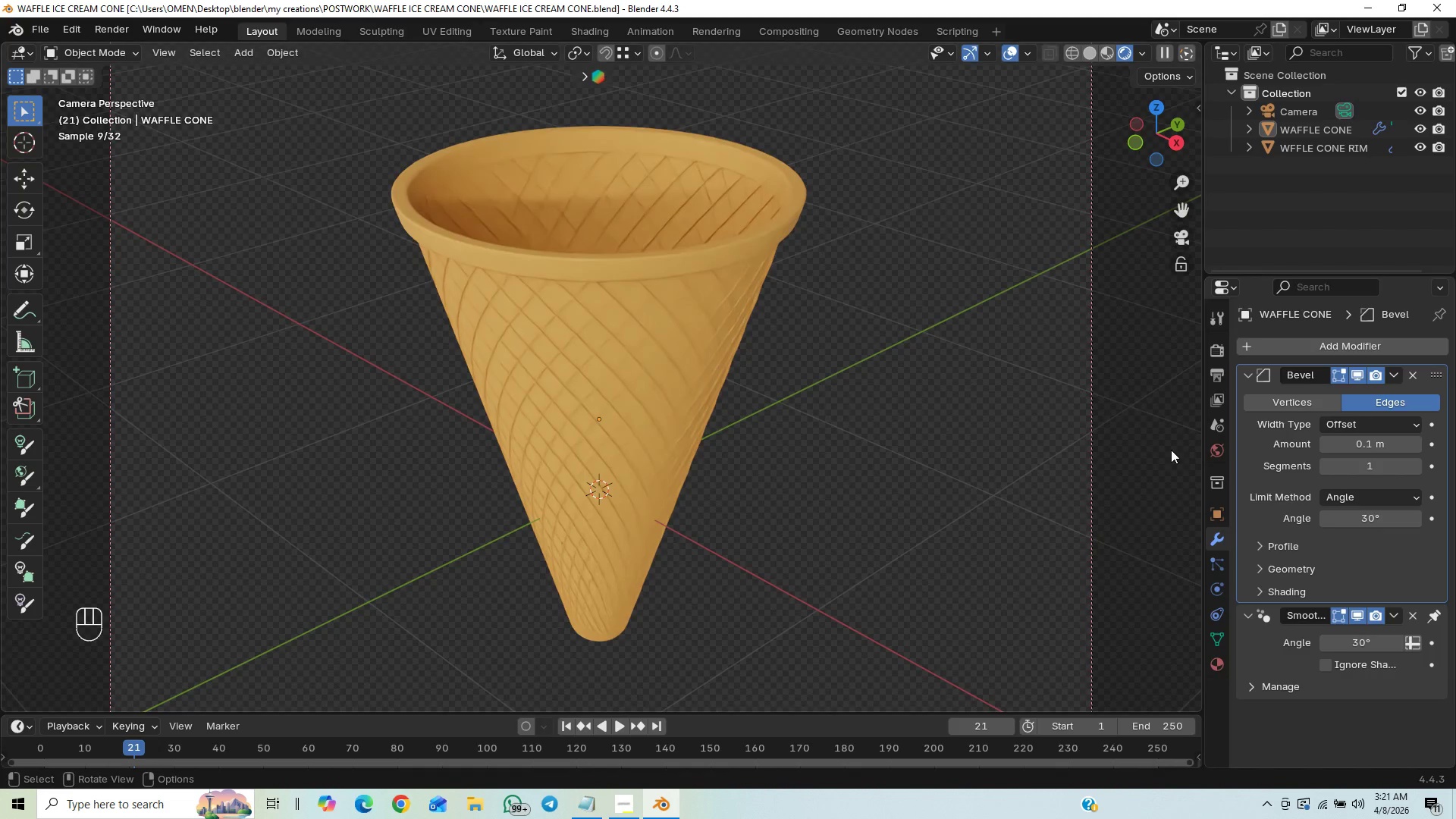 
wait(6.12)
 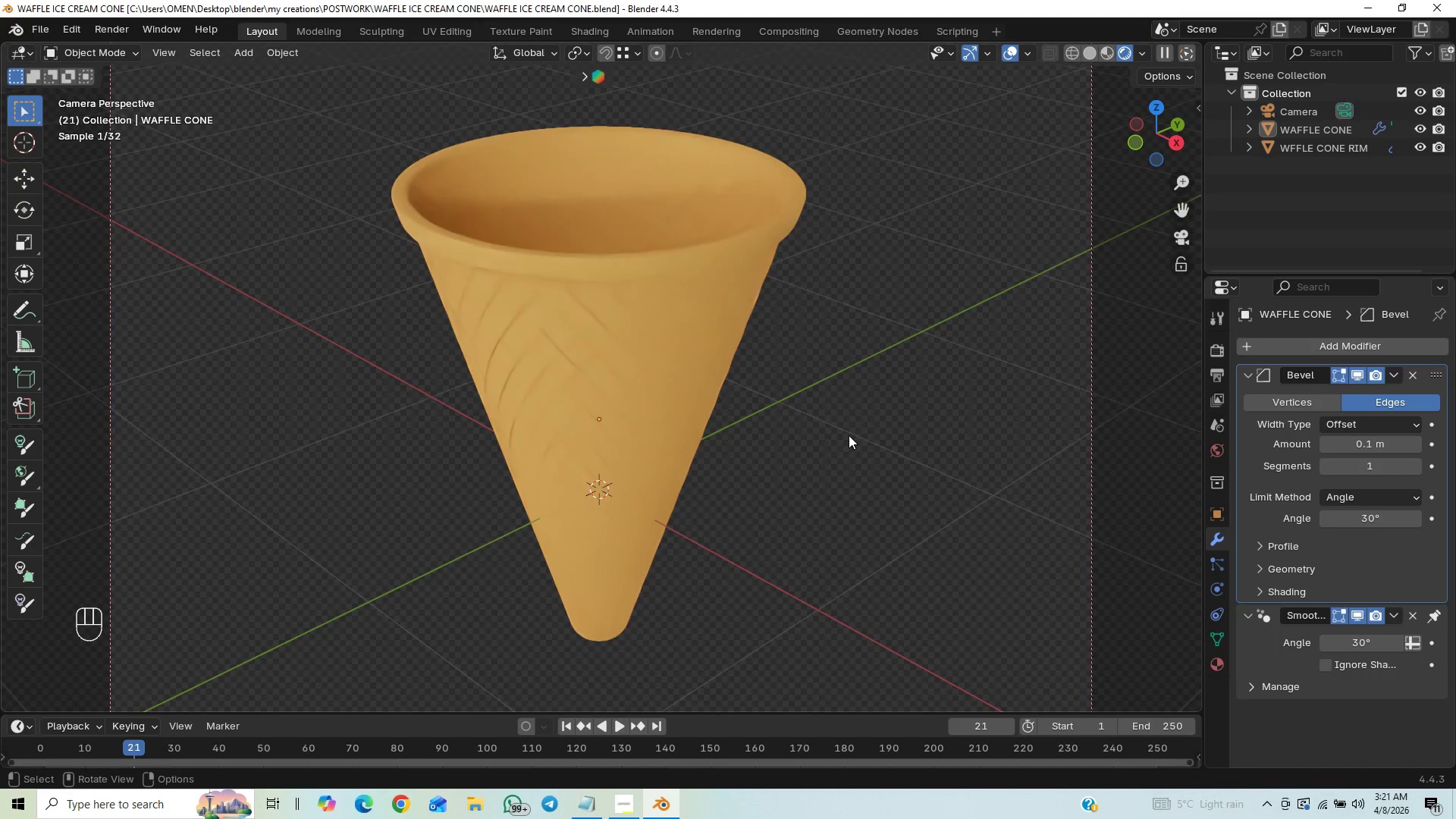 
left_click([1220, 667])
 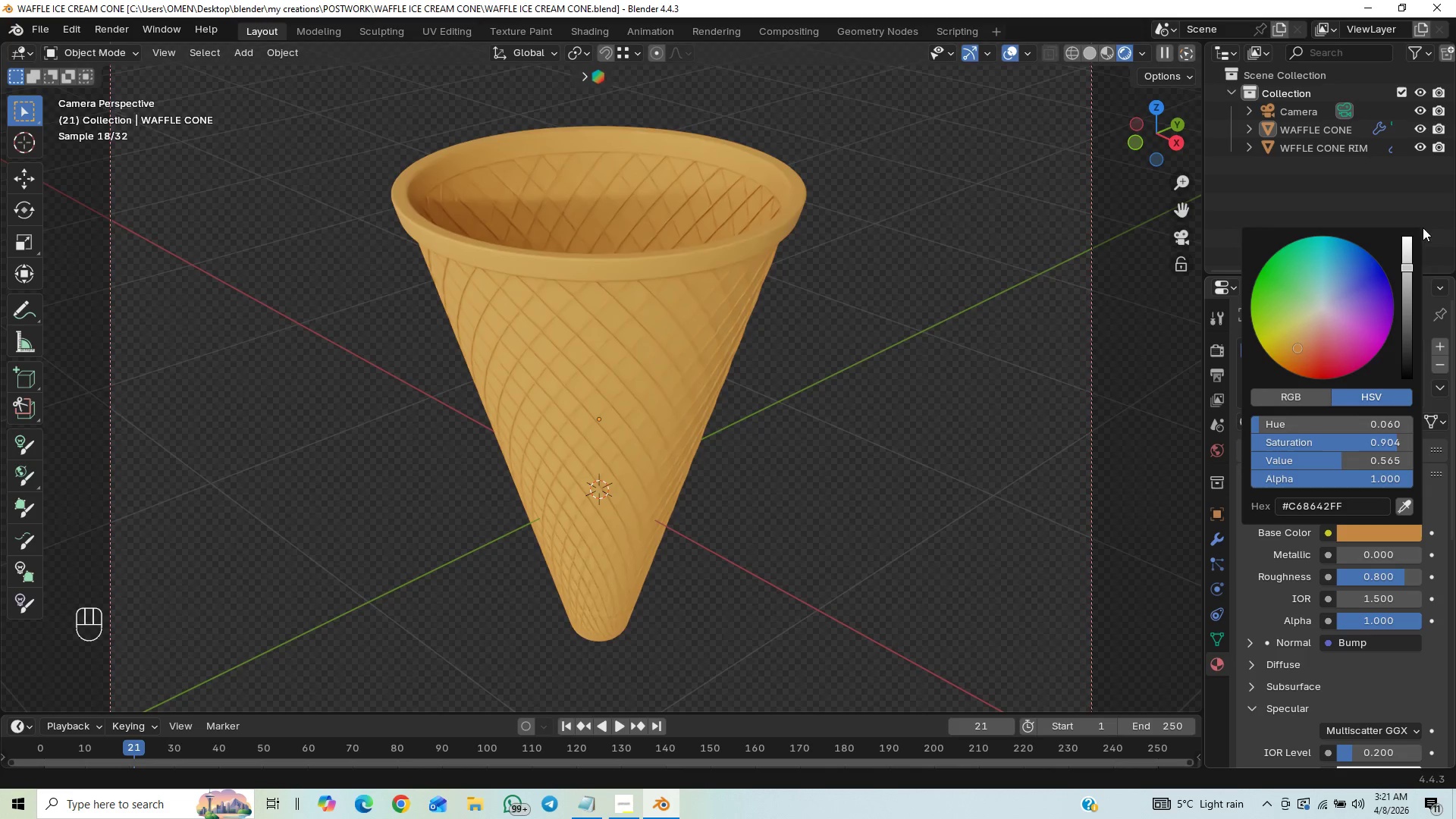 
left_click_drag(start_coordinate=[1407, 268], to_coordinate=[1409, 293])
 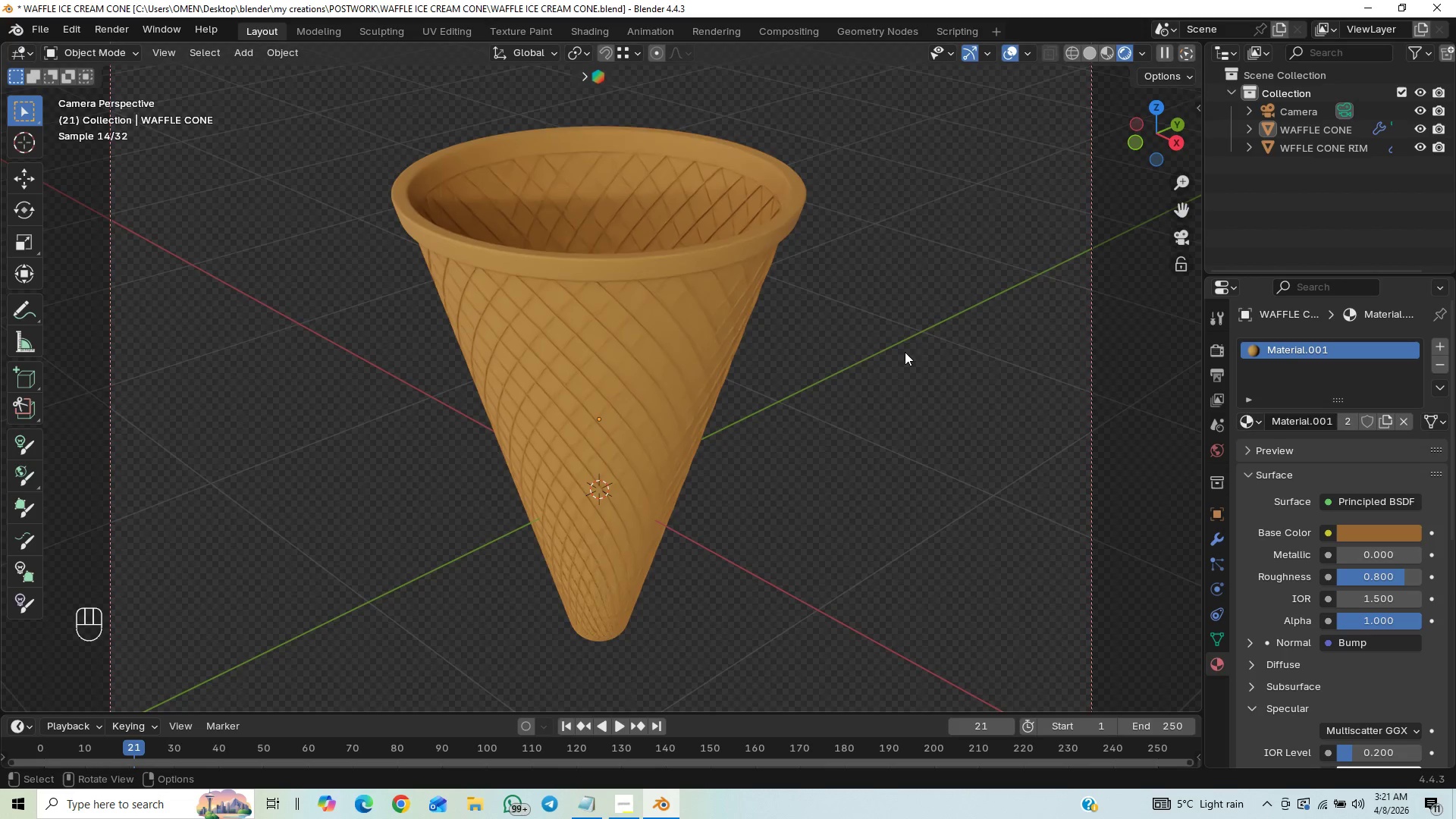 
wait(10.41)
 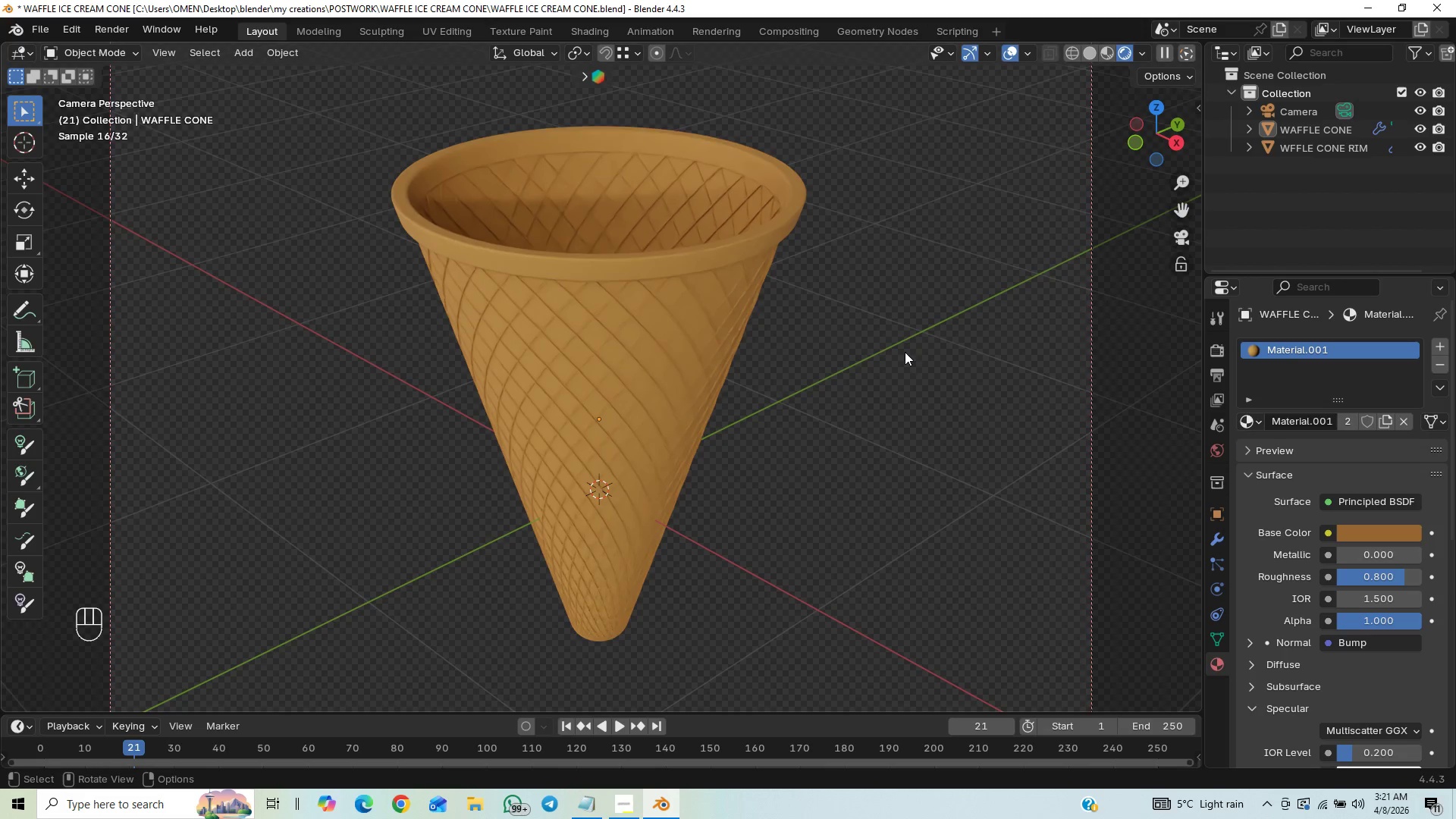 
key(Control+S)
 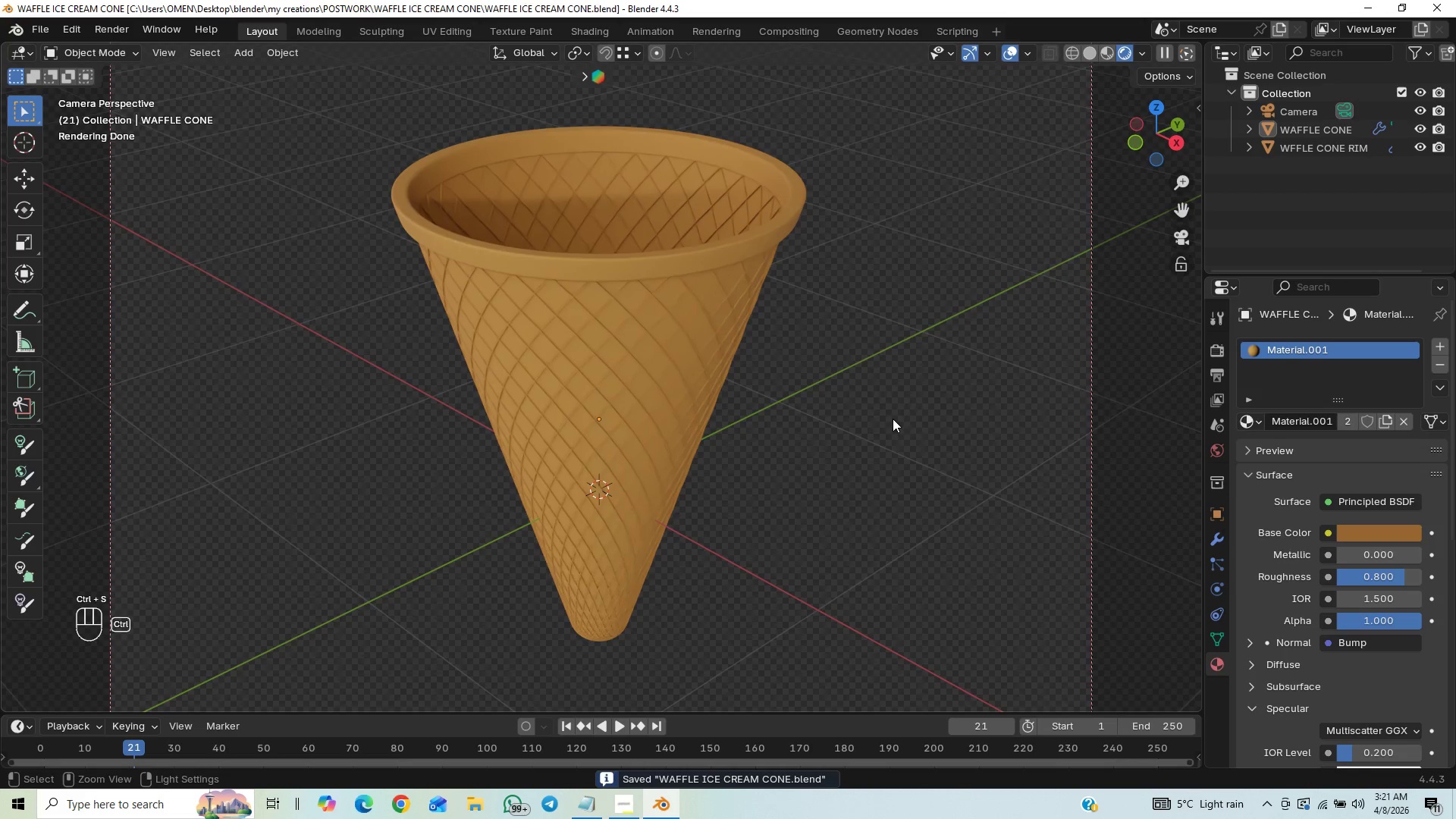 
key(Control+S)
 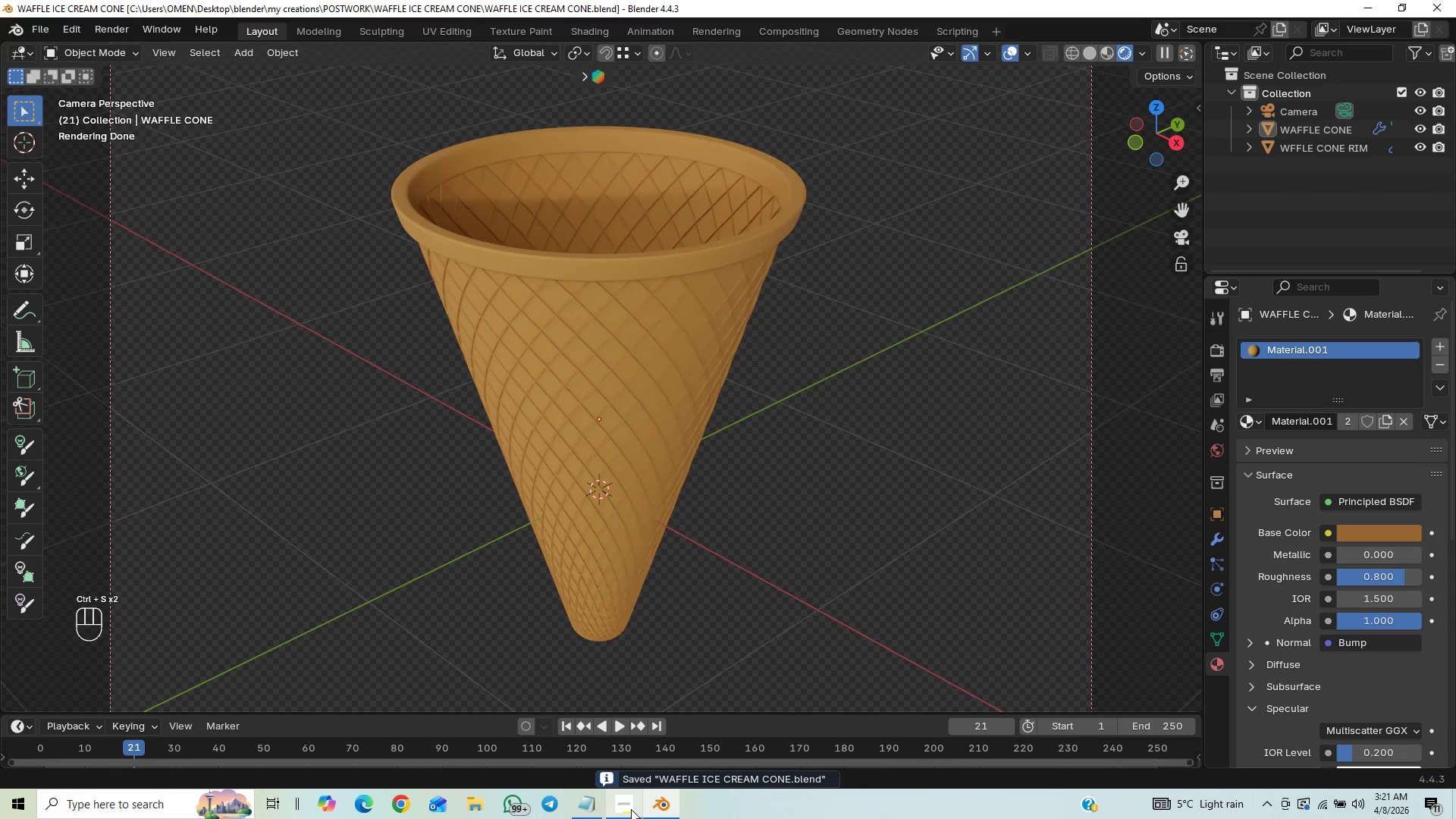 
left_click([629, 814])